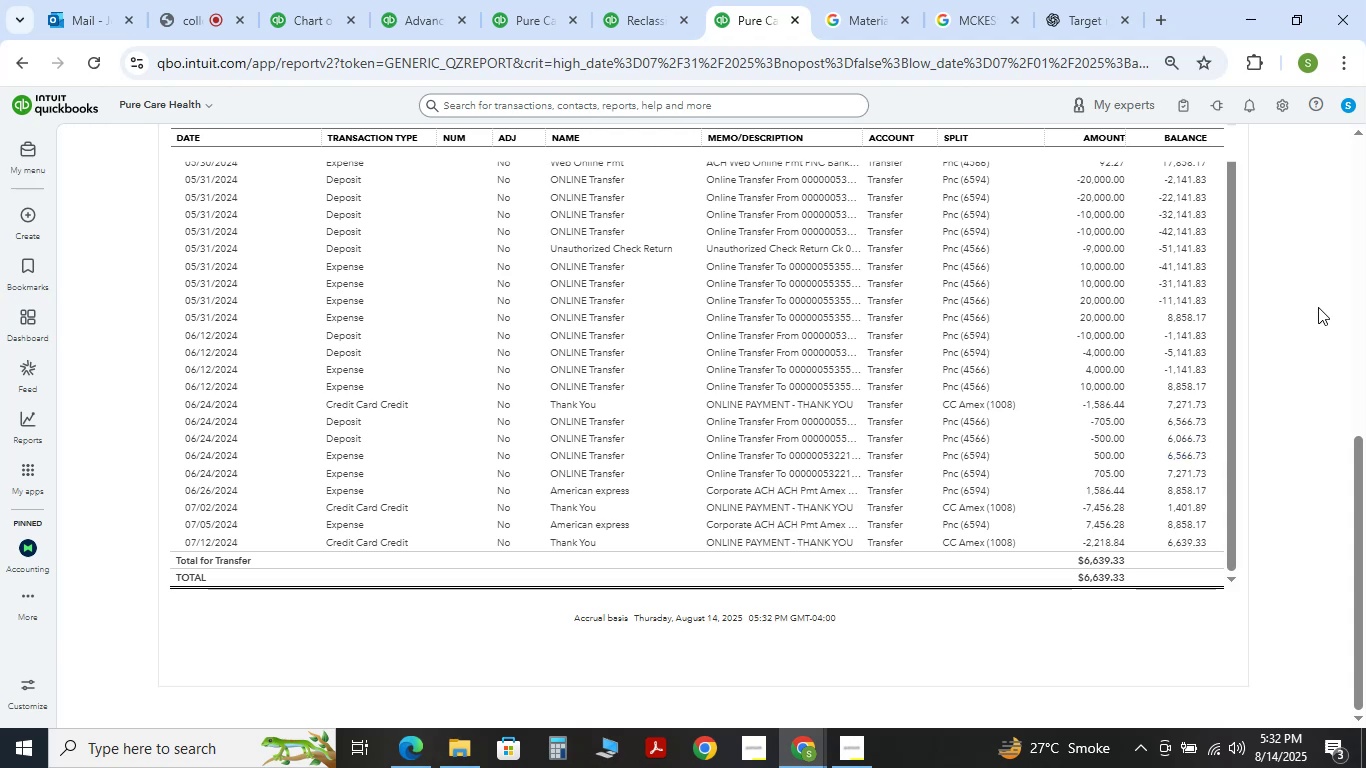 
scroll: coordinate [1056, 304], scroll_direction: up, amount: 8.0
 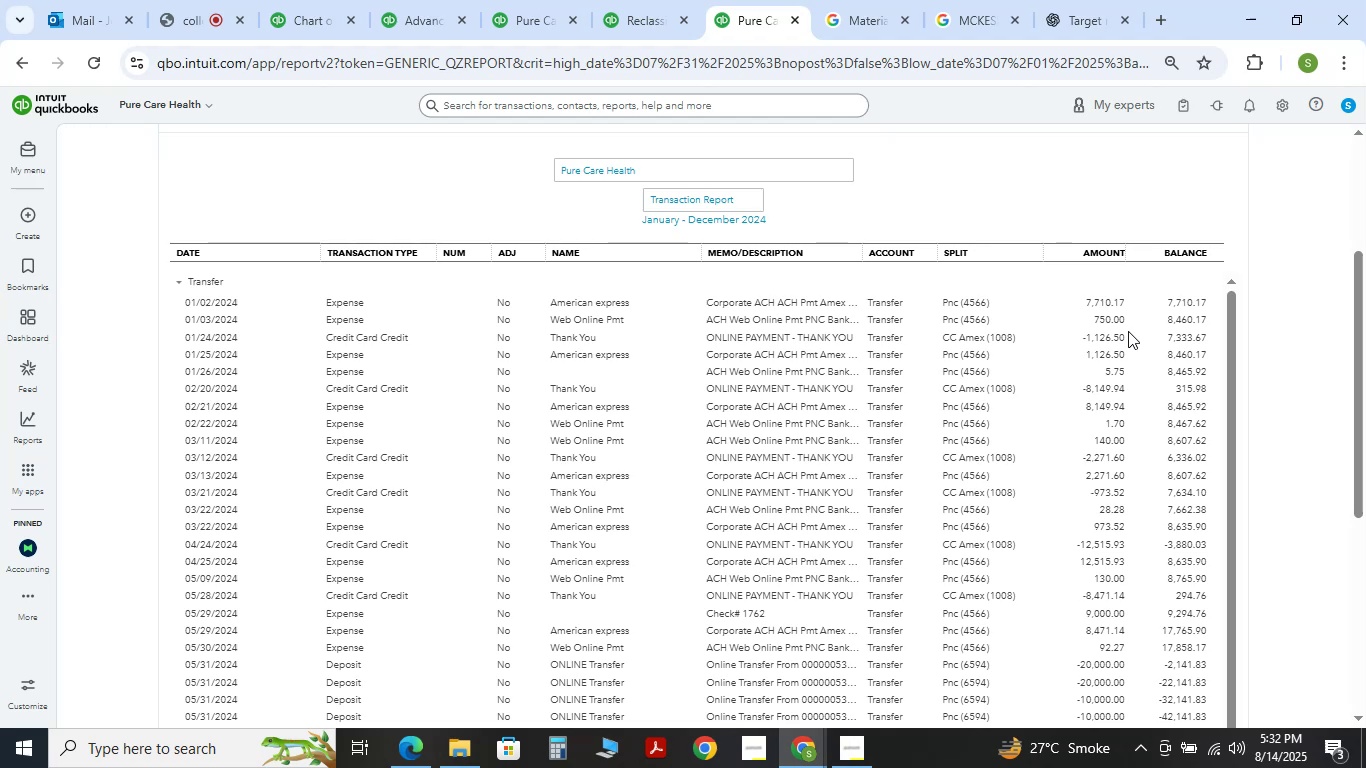 
wait(21.27)
 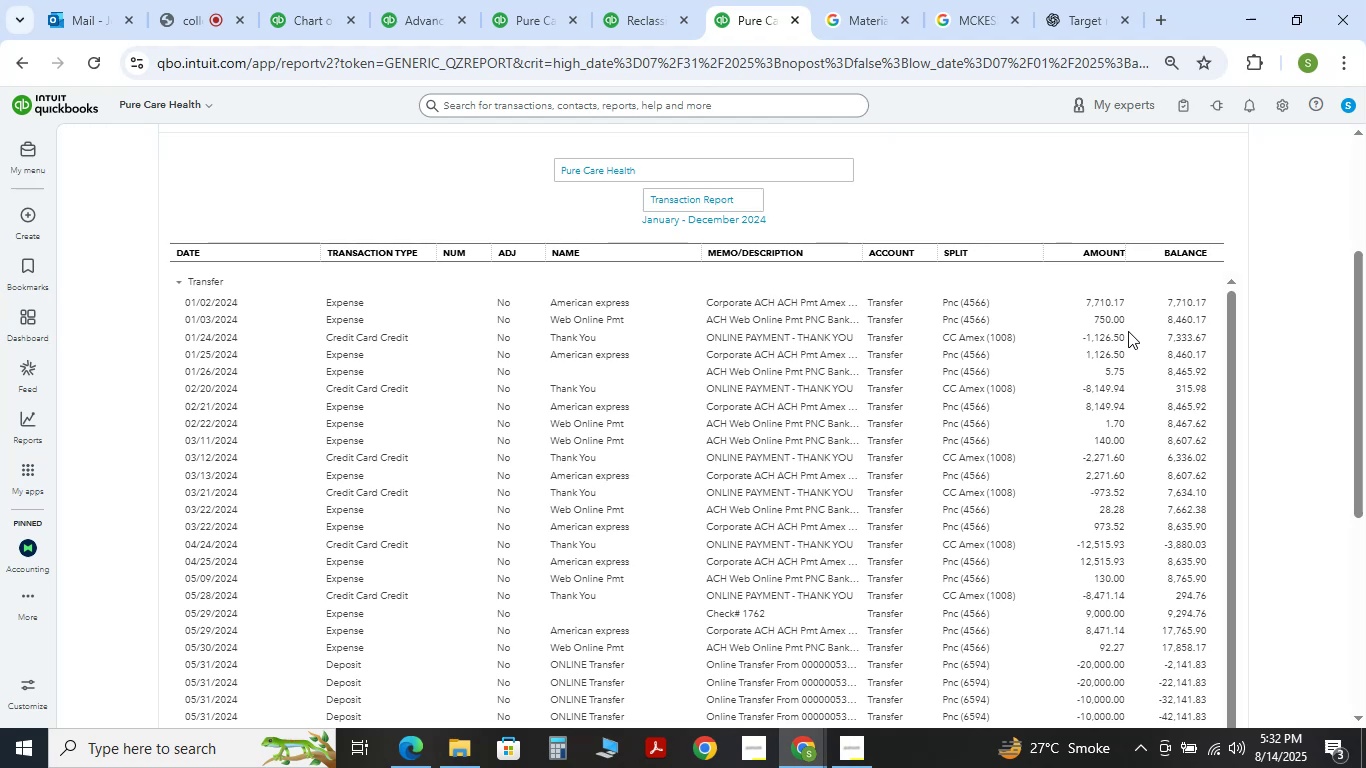 
left_click([389, 0])
 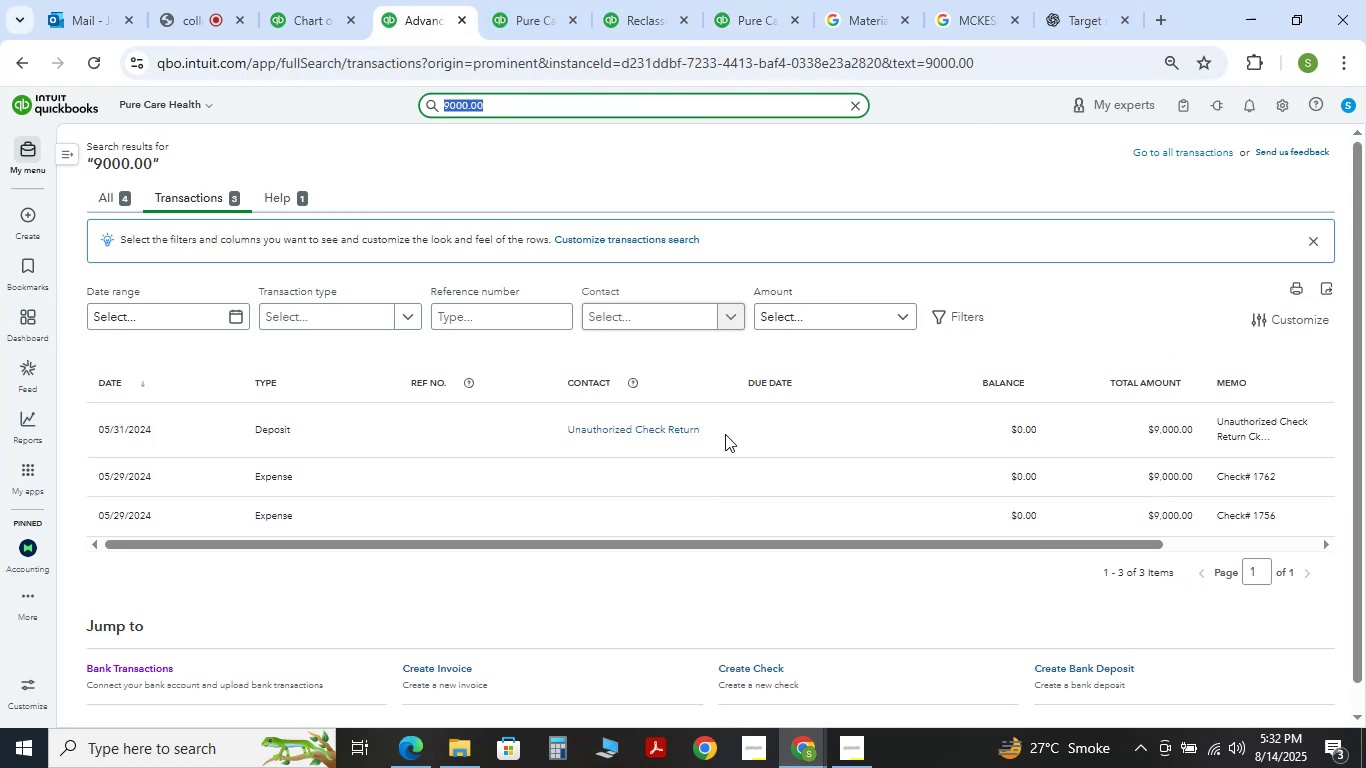 
wait(6.75)
 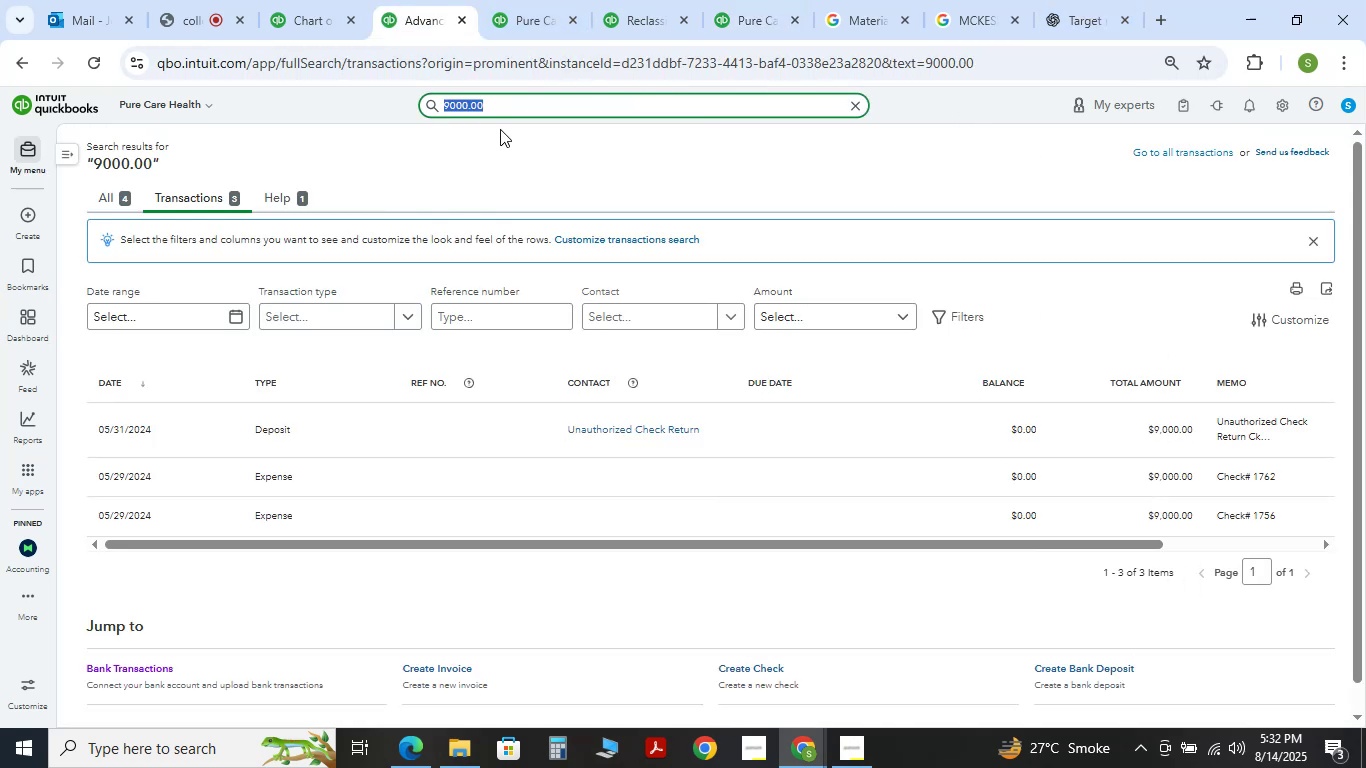 
left_click([1246, 387])
 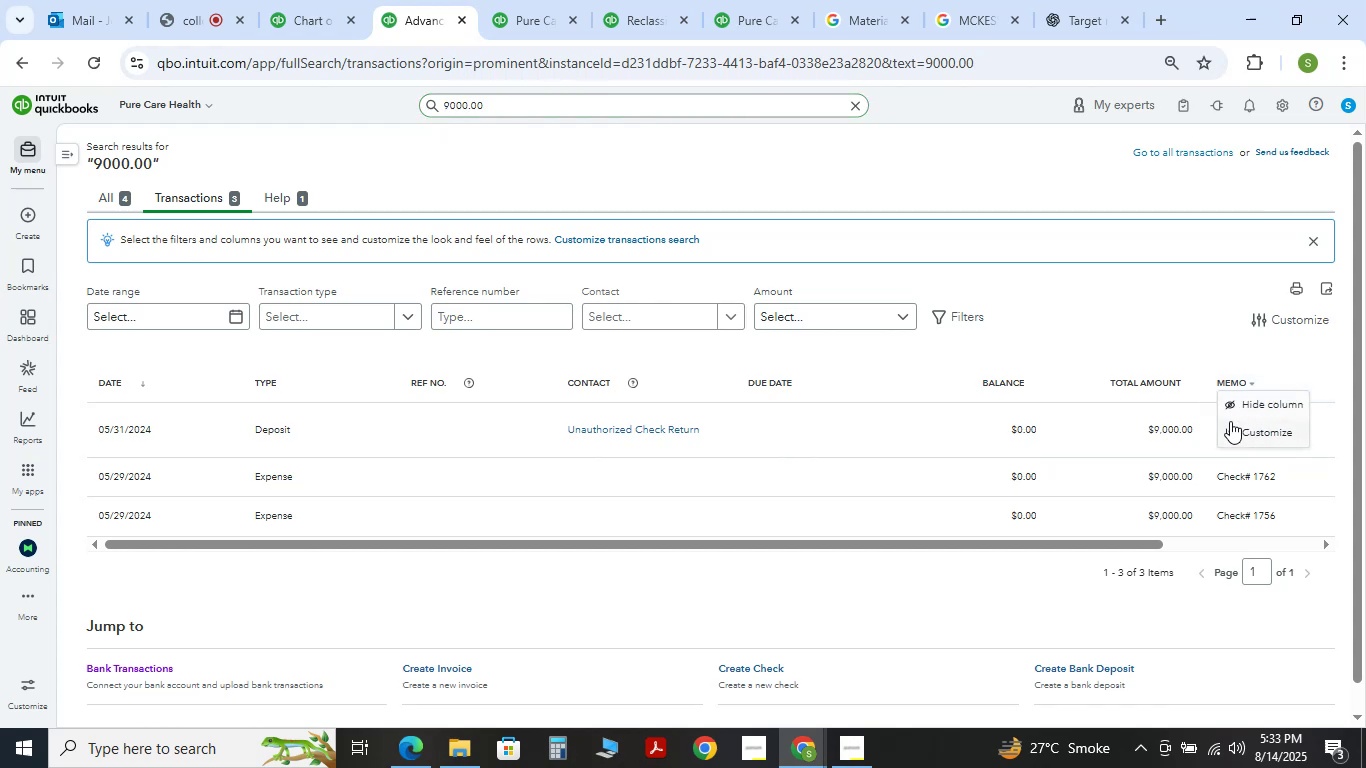 
left_click([1159, 349])
 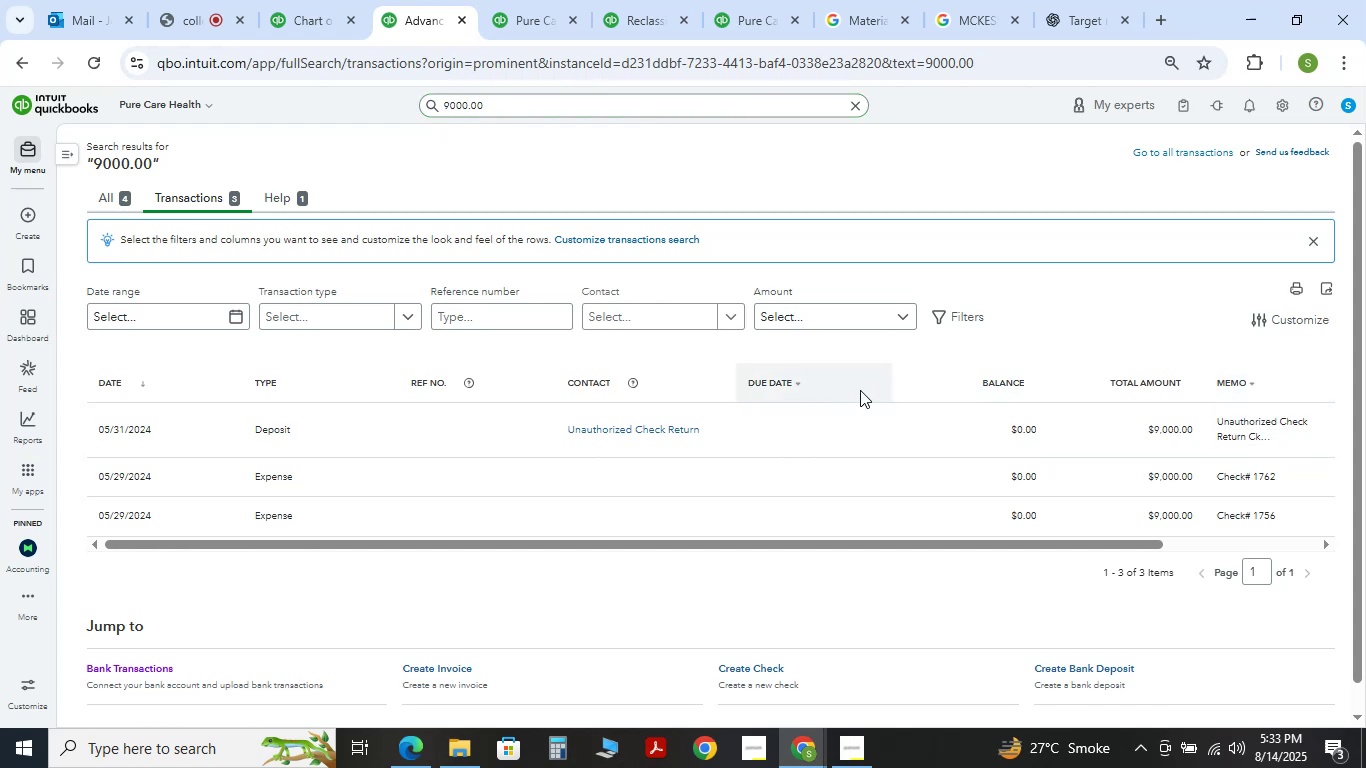 
left_click([819, 395])
 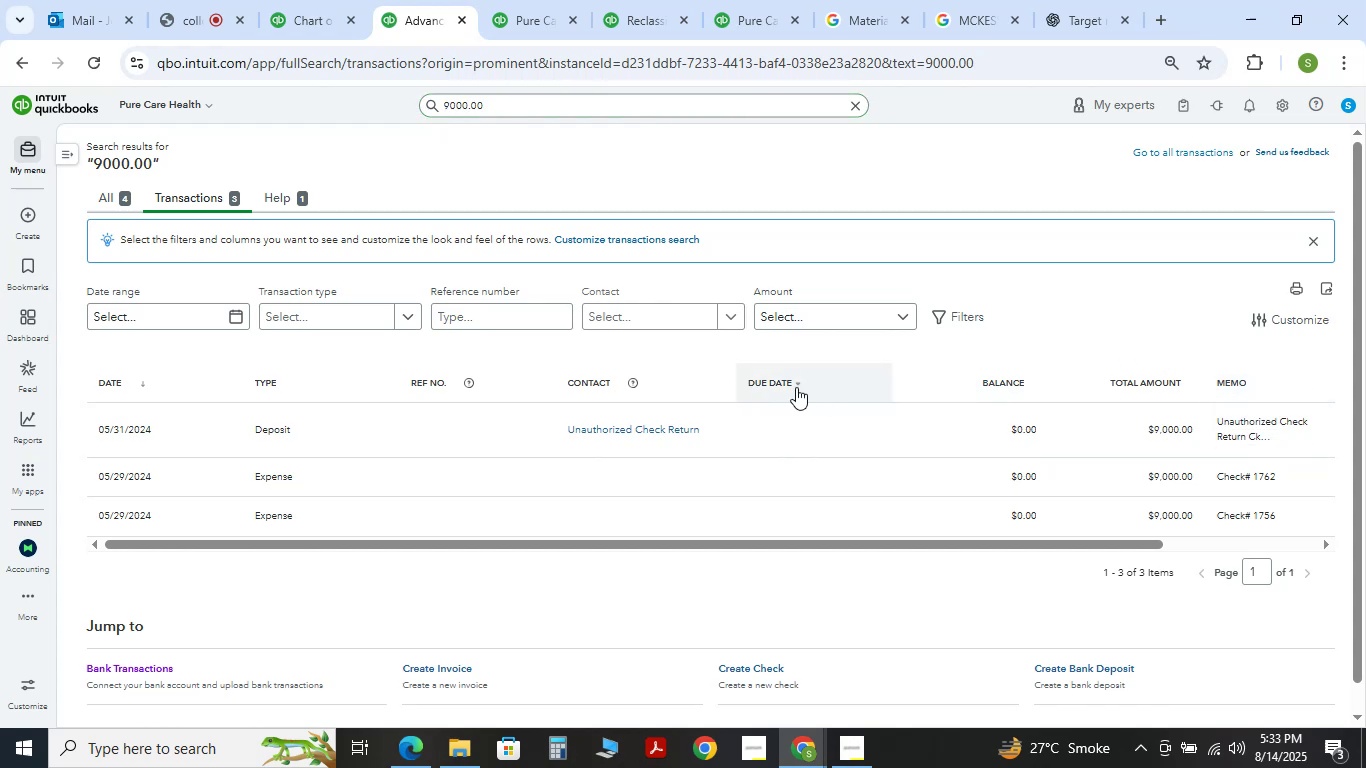 
left_click([791, 384])
 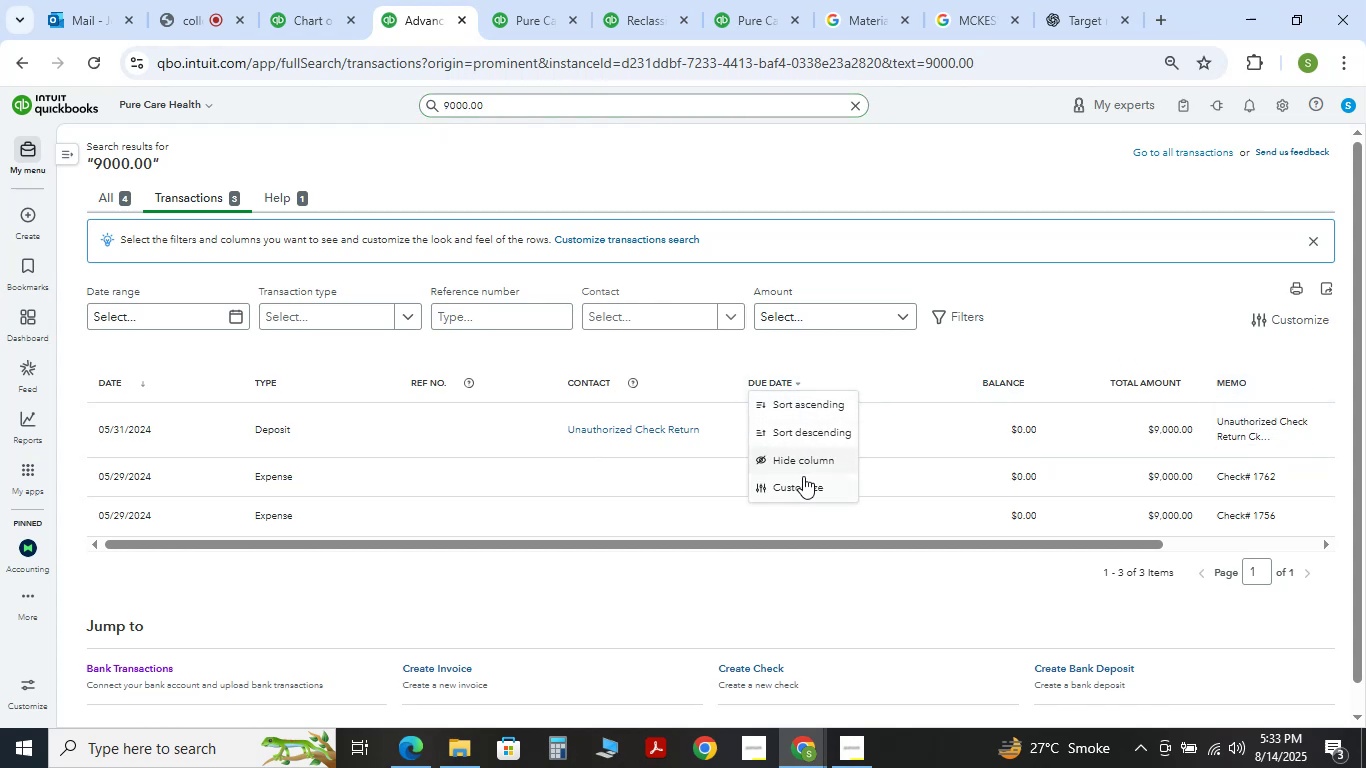 
left_click([803, 457])
 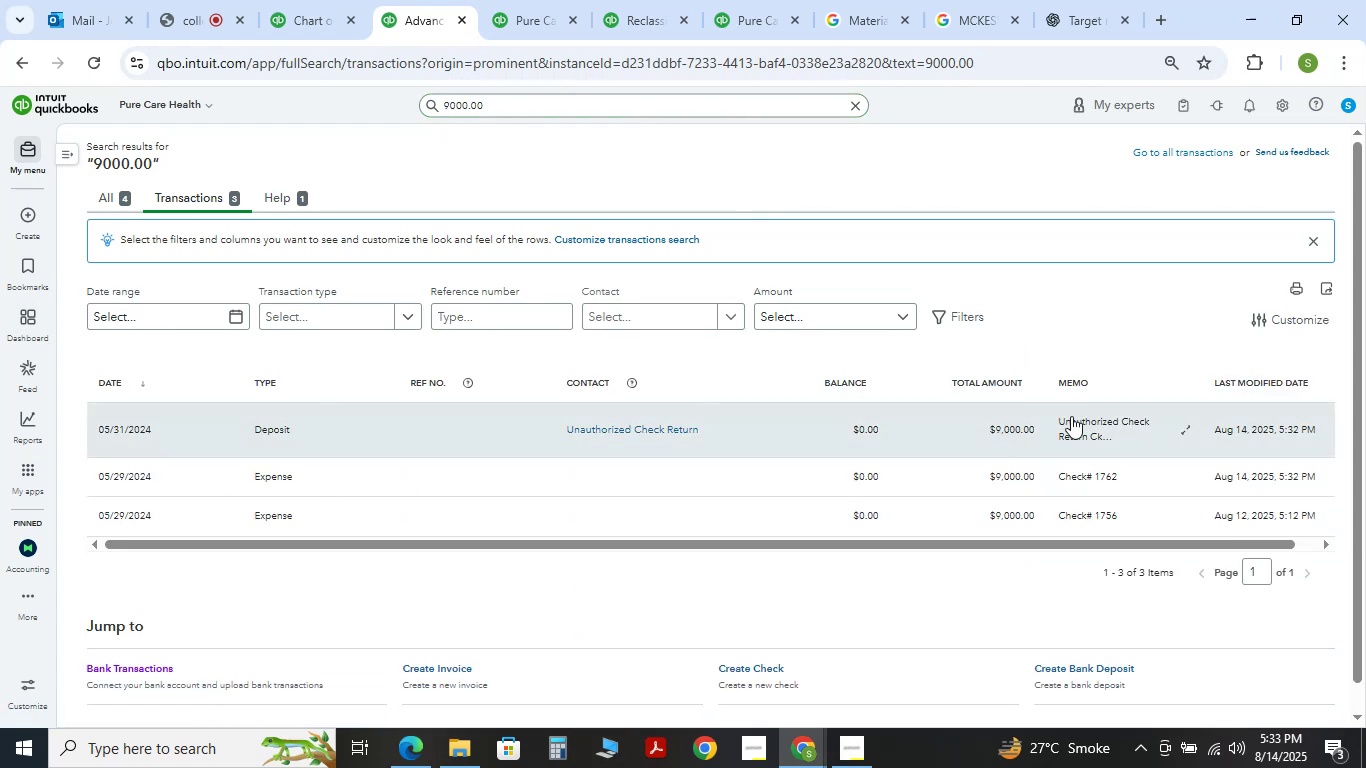 
wait(9.77)
 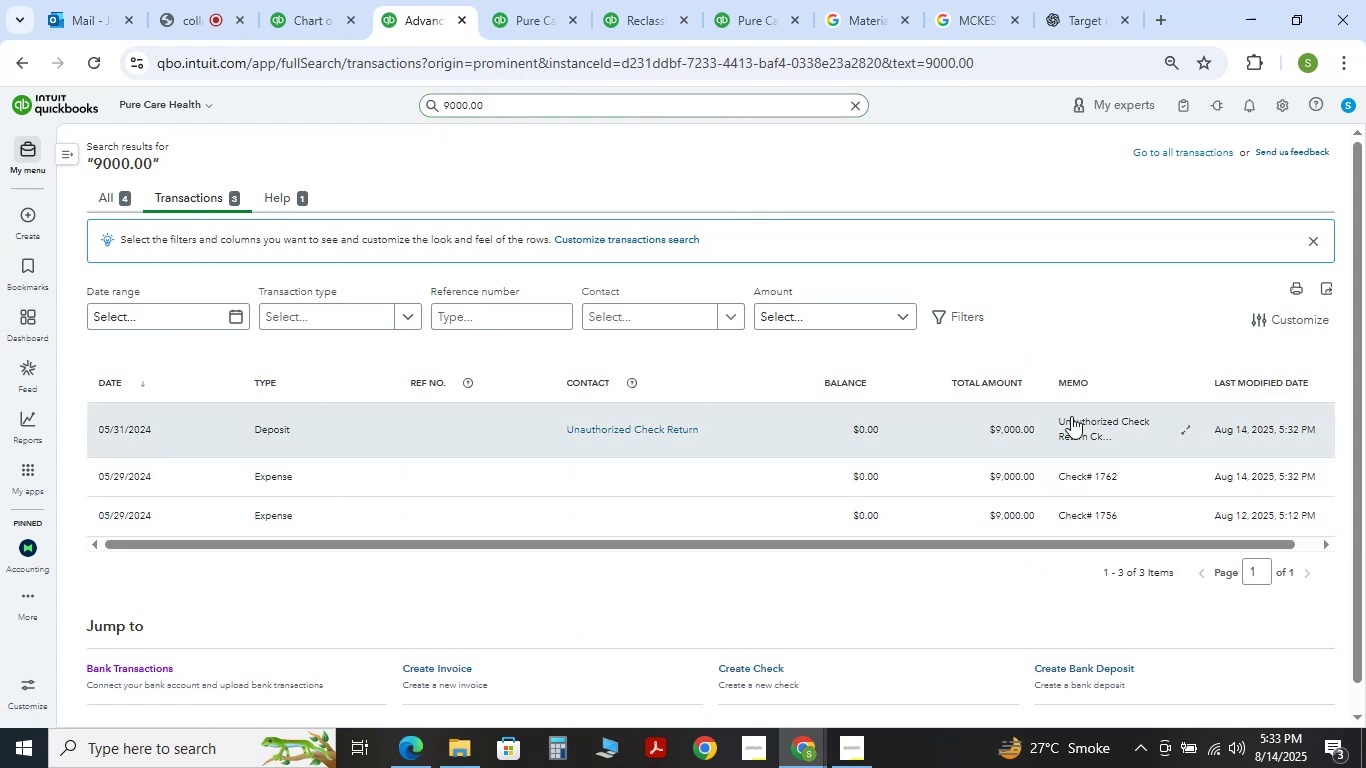 
left_click([621, 487])
 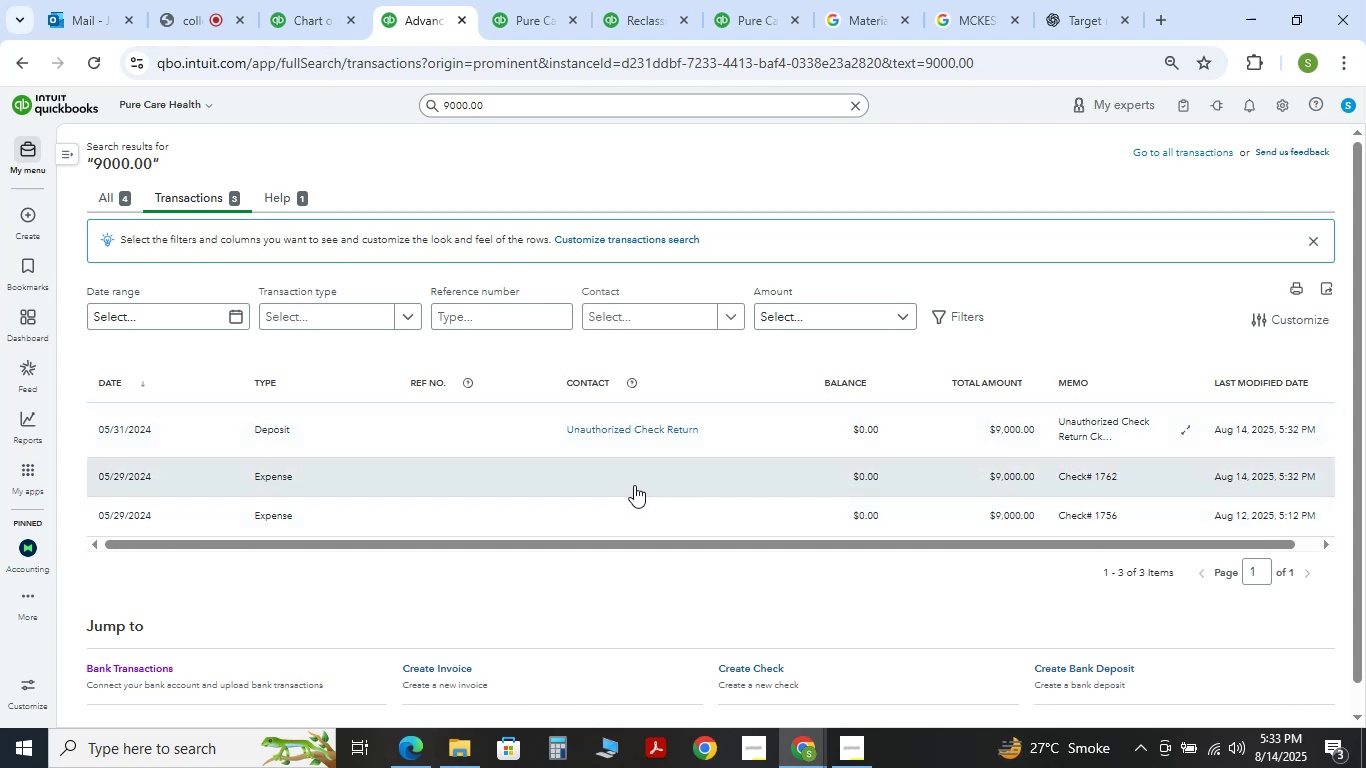 
left_click([634, 486])
 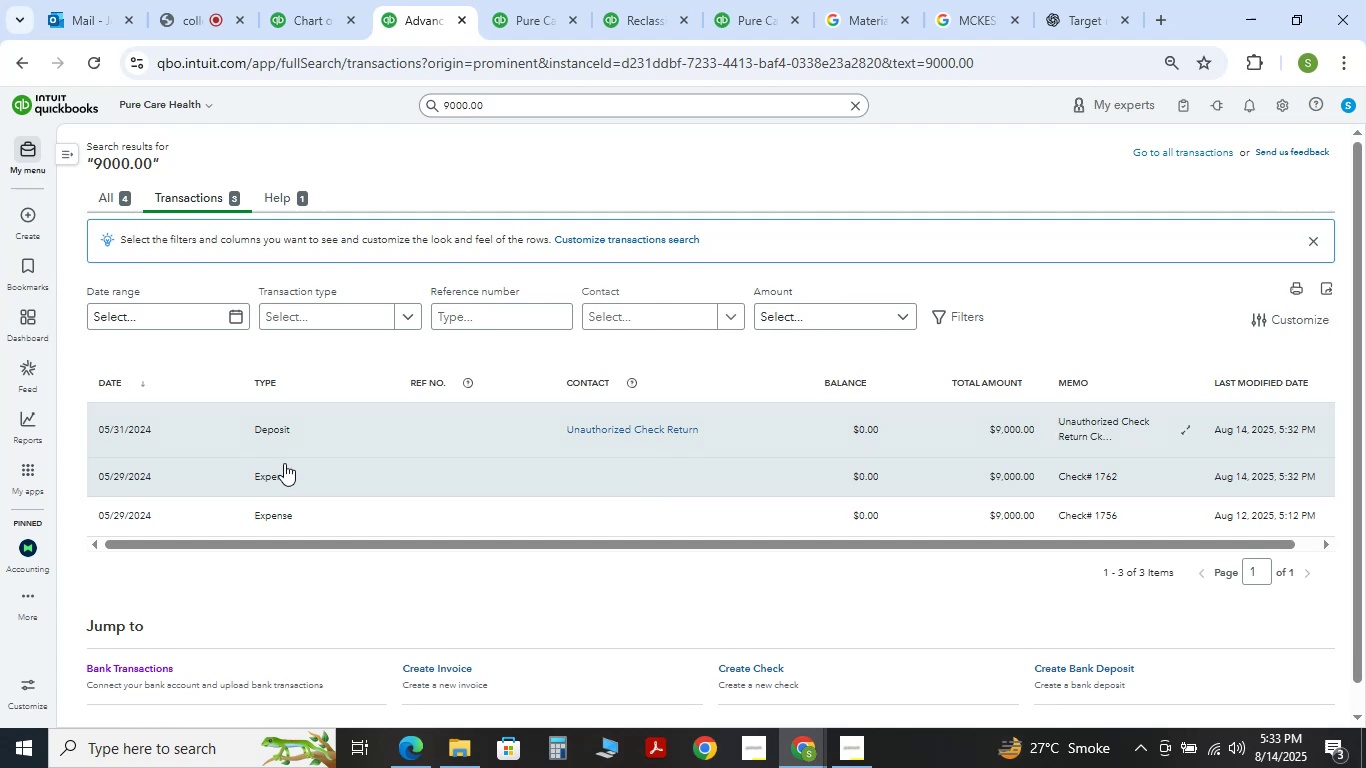 
left_click([284, 469])
 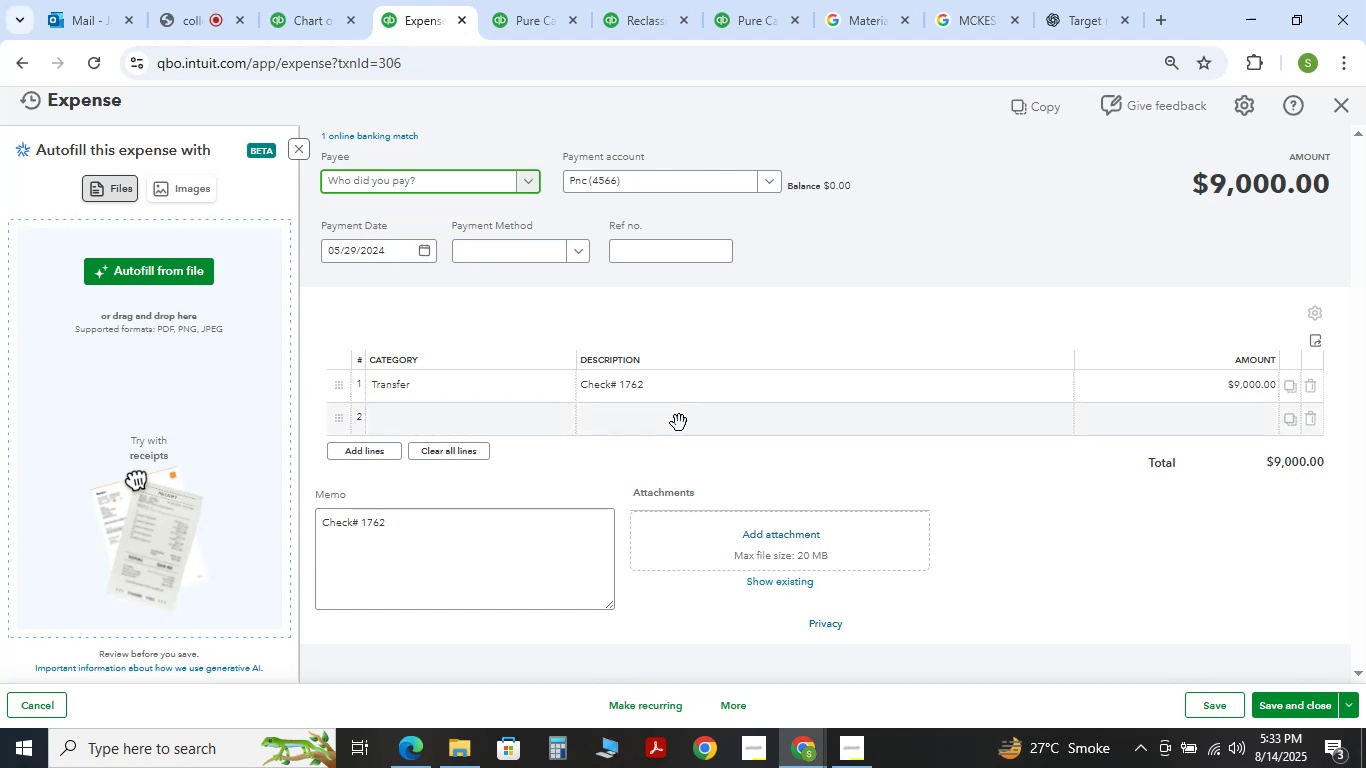 
wait(17.54)
 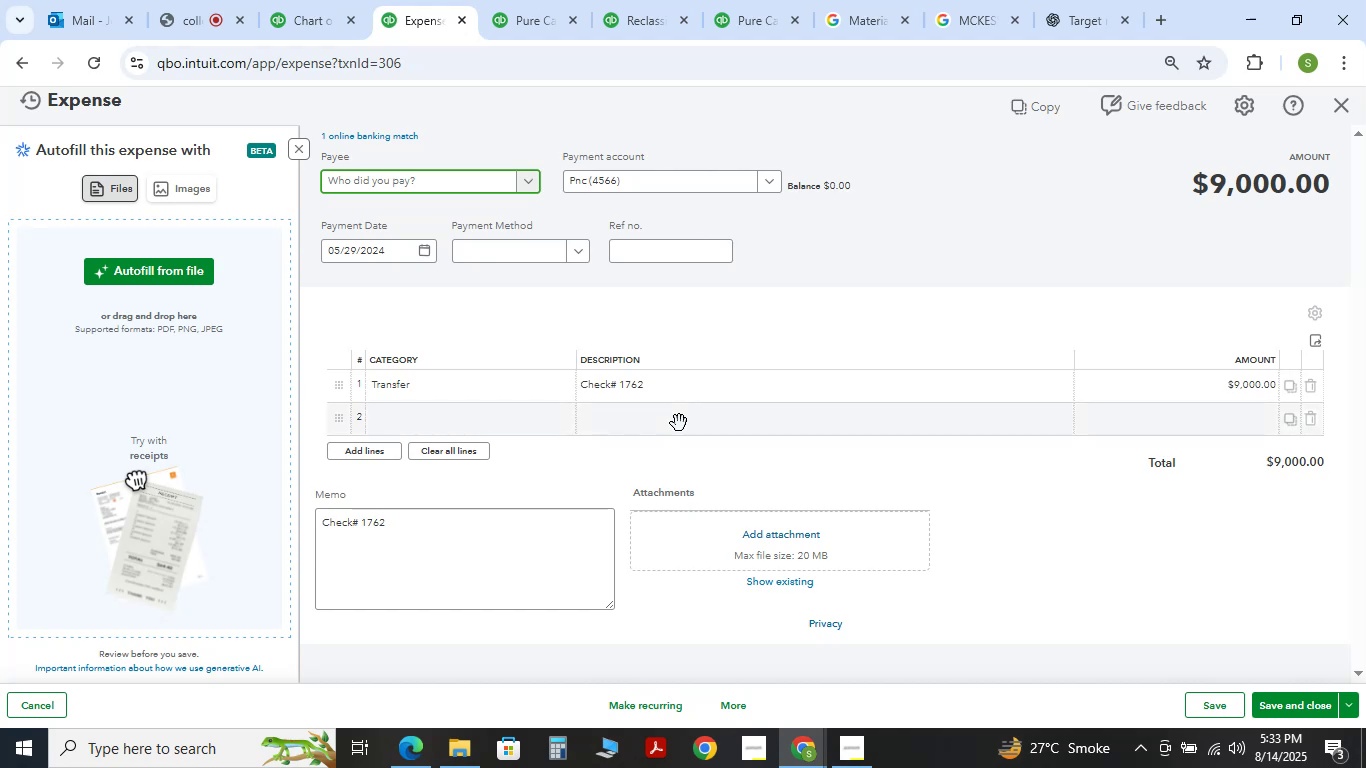 
left_click([1348, 106])
 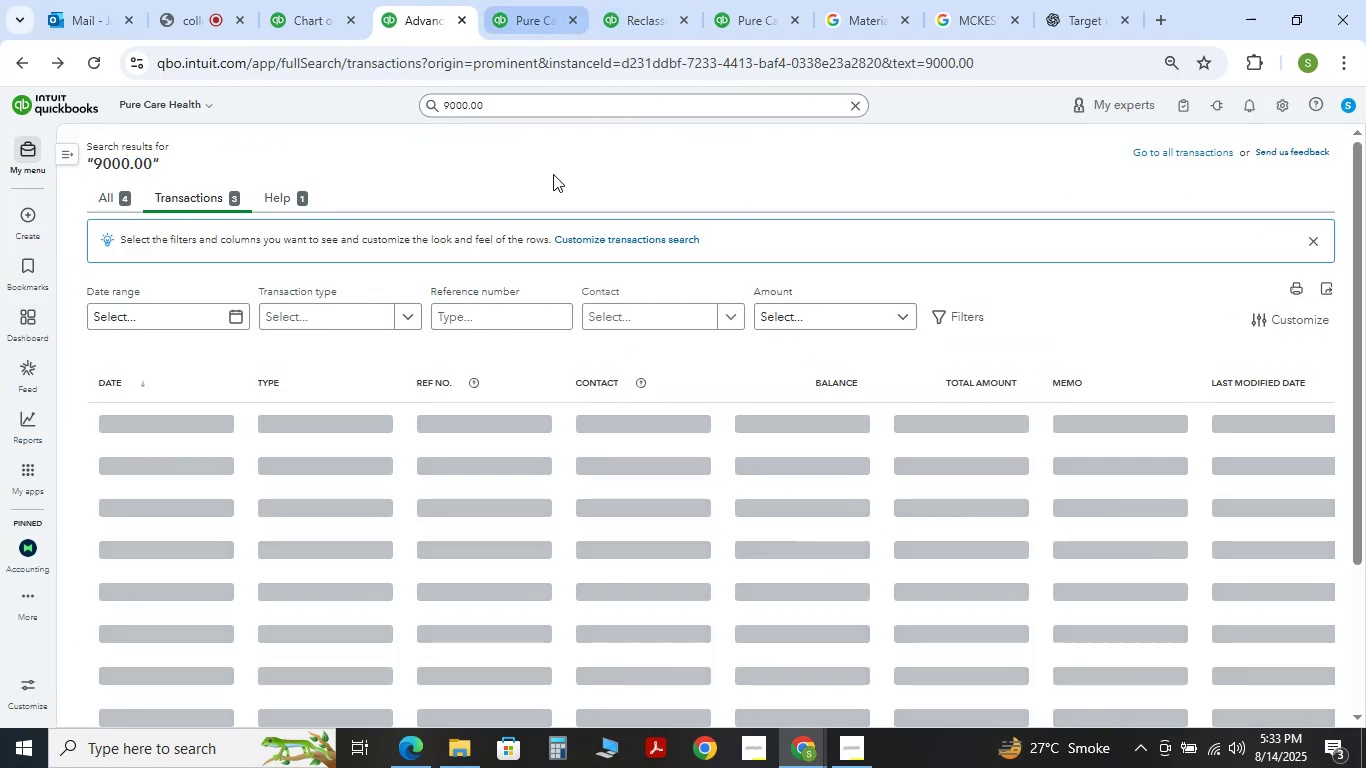 
left_click([807, 316])
 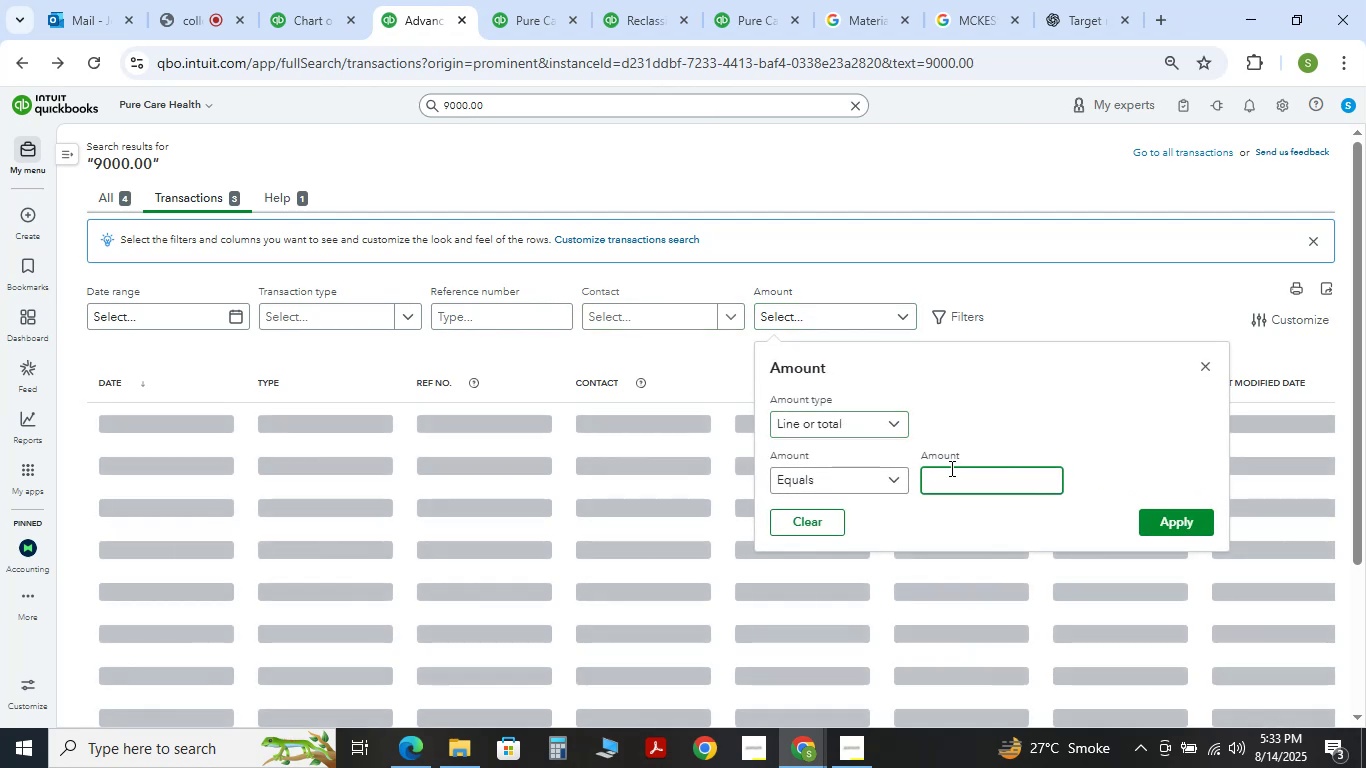 
key(Numpad7)
 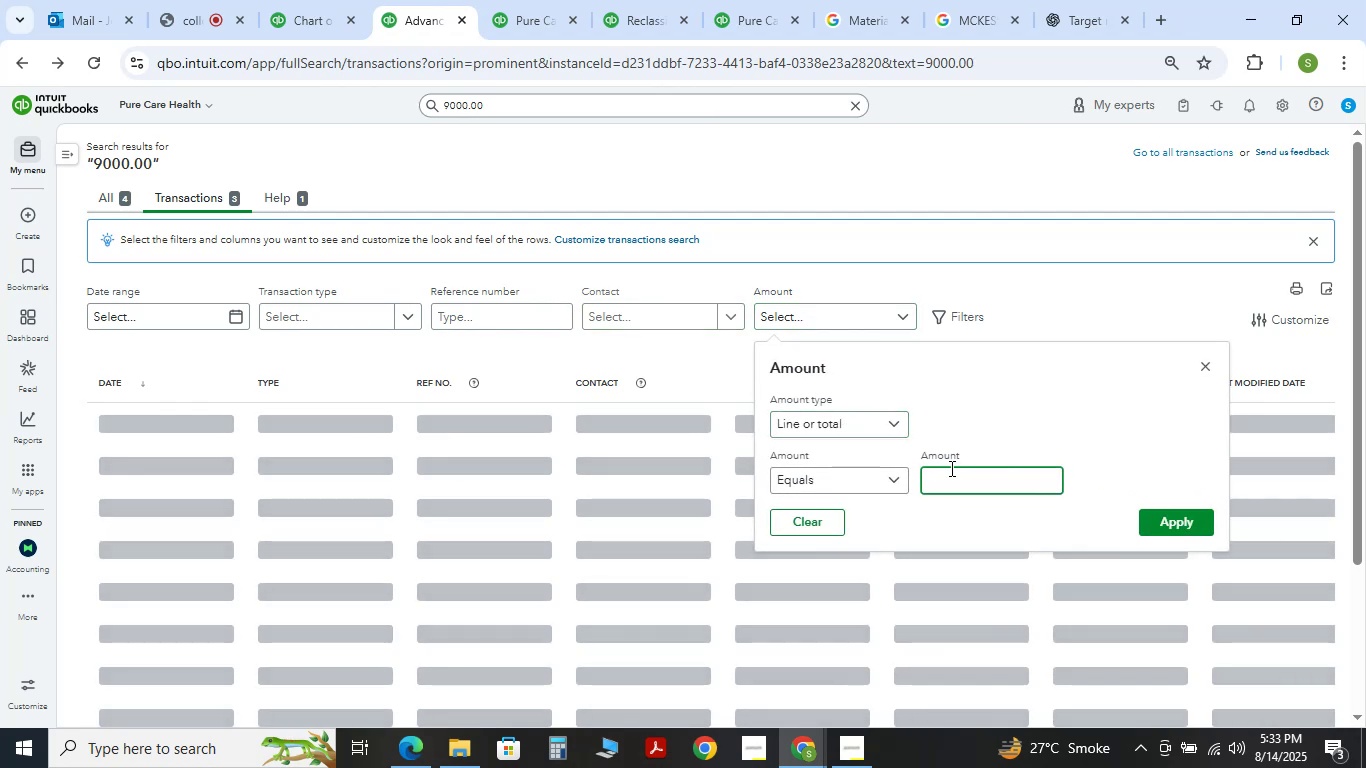 
key(Numpad7)
 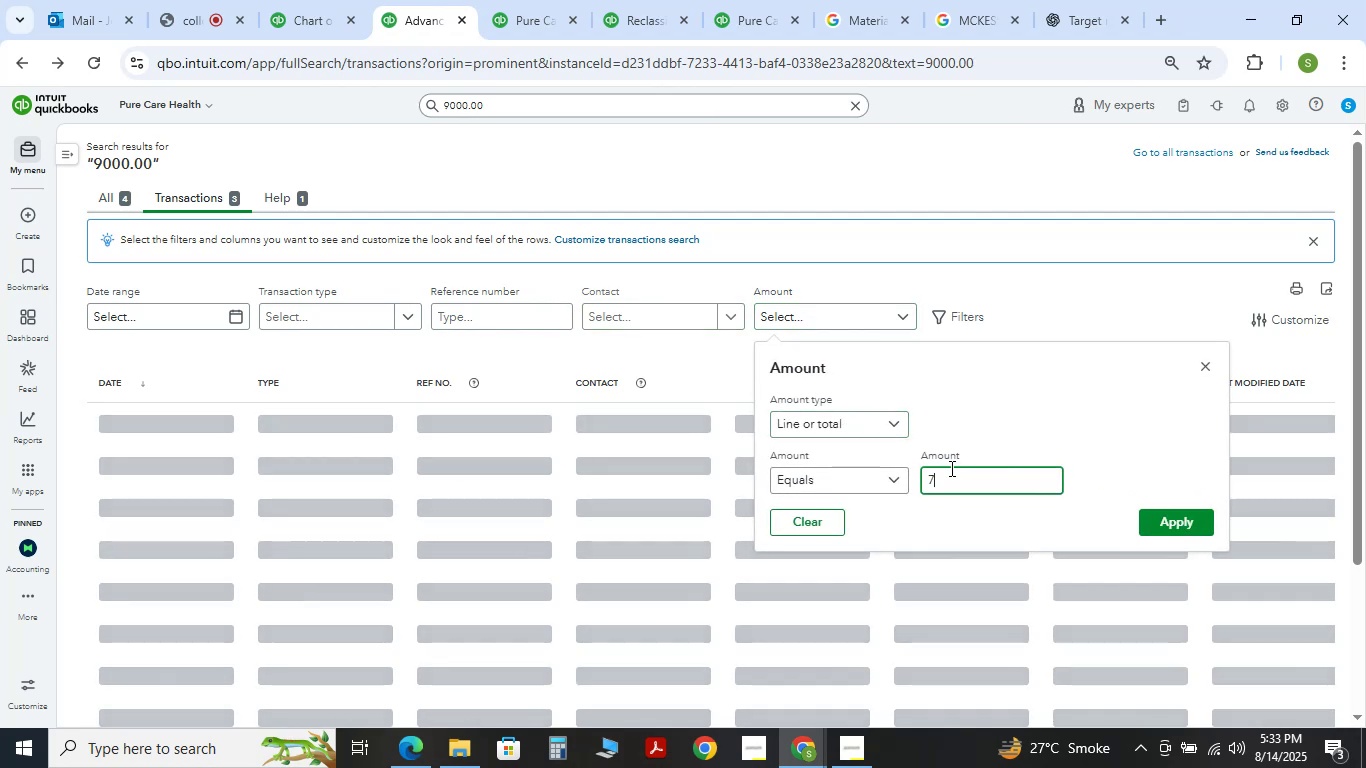 
key(Numpad1)
 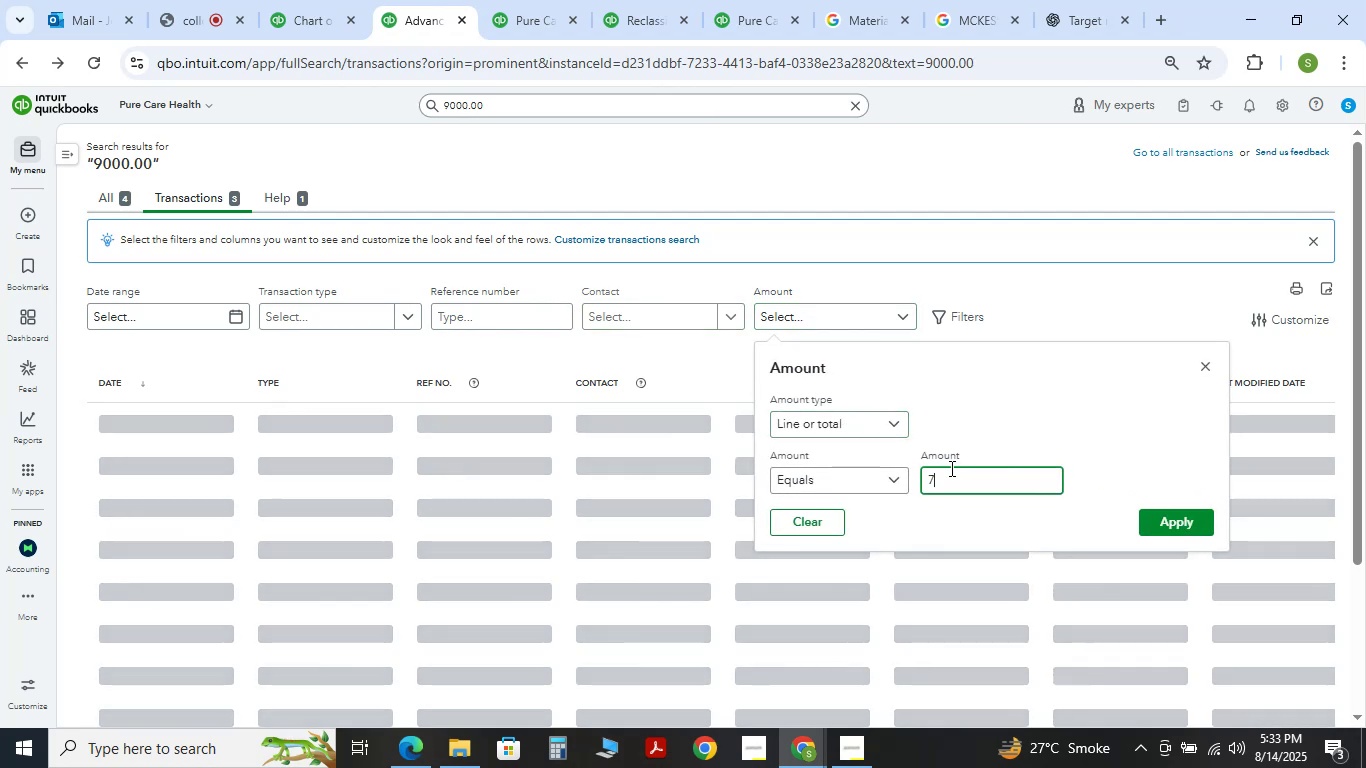 
key(Numpad0)
 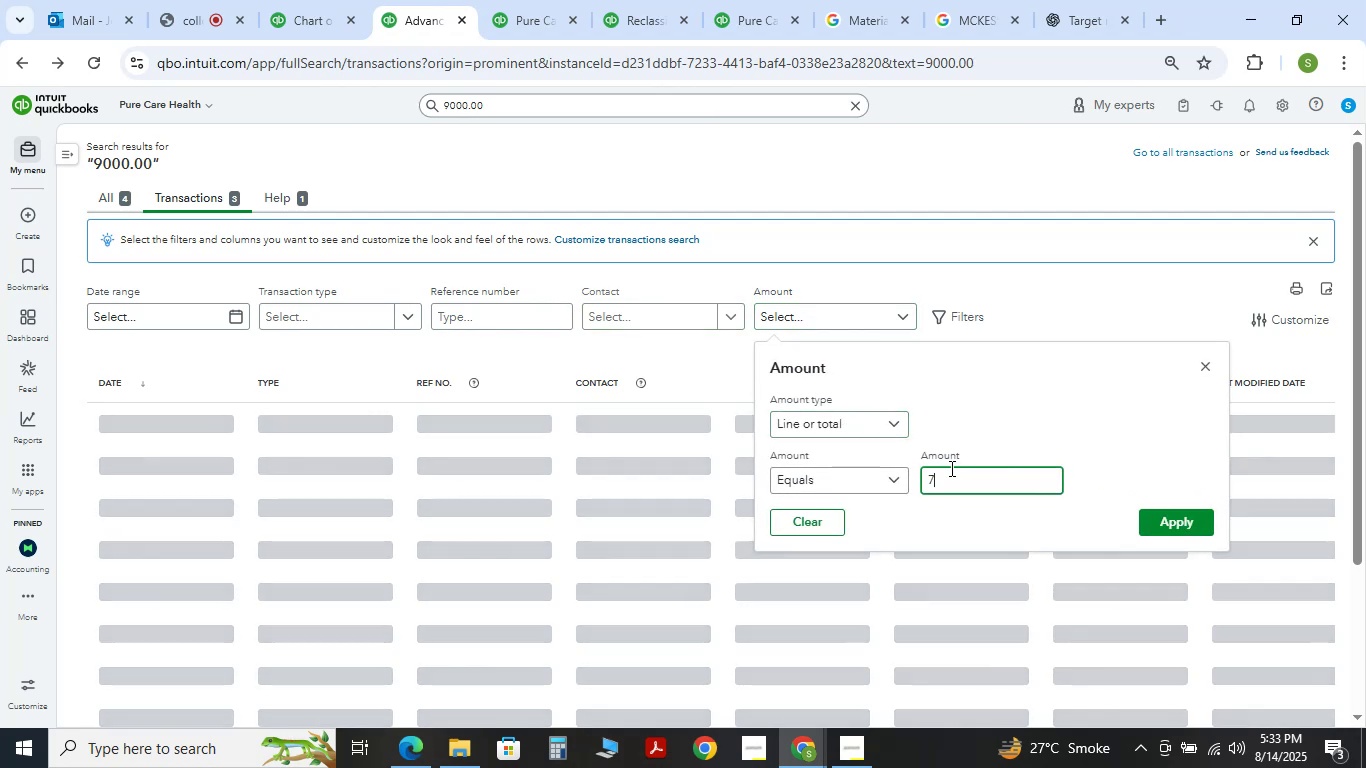 
key(NumpadDecimal)
 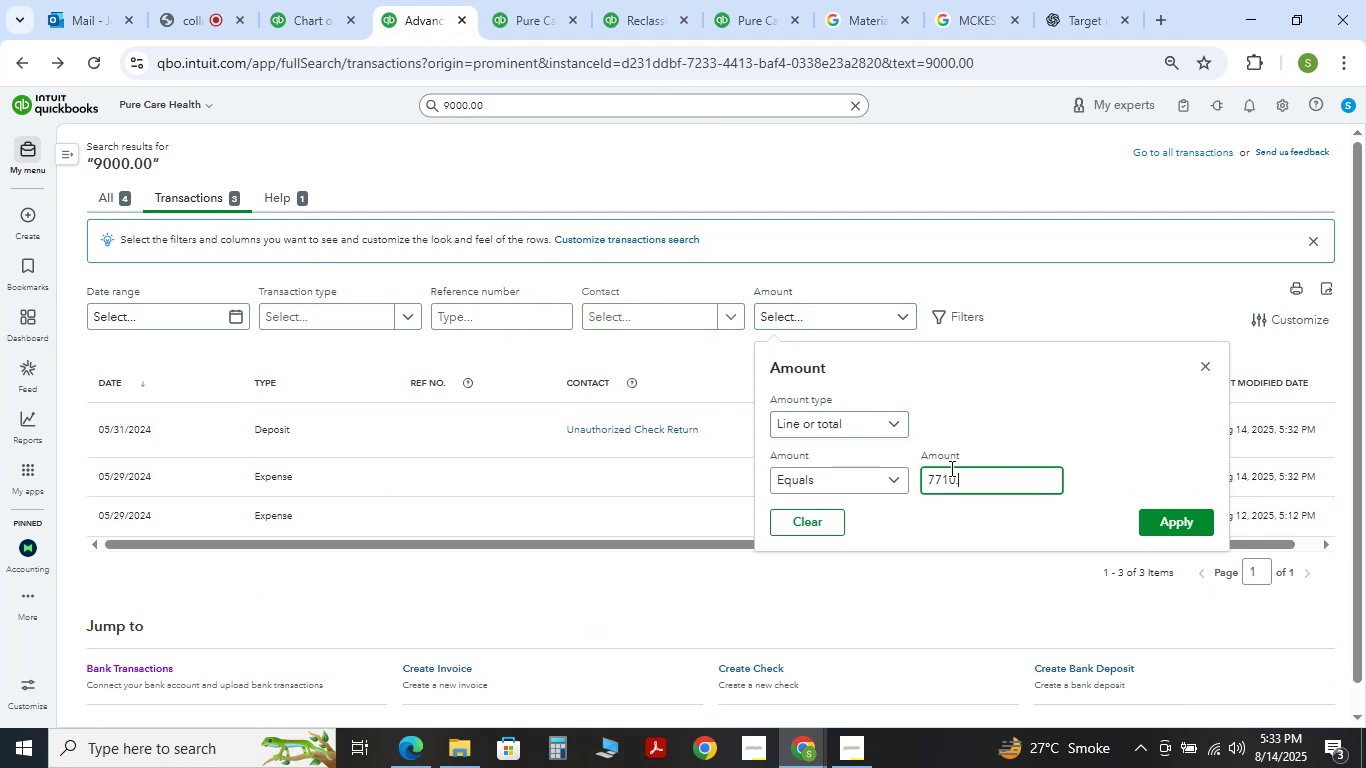 
key(NumpadEnter)
 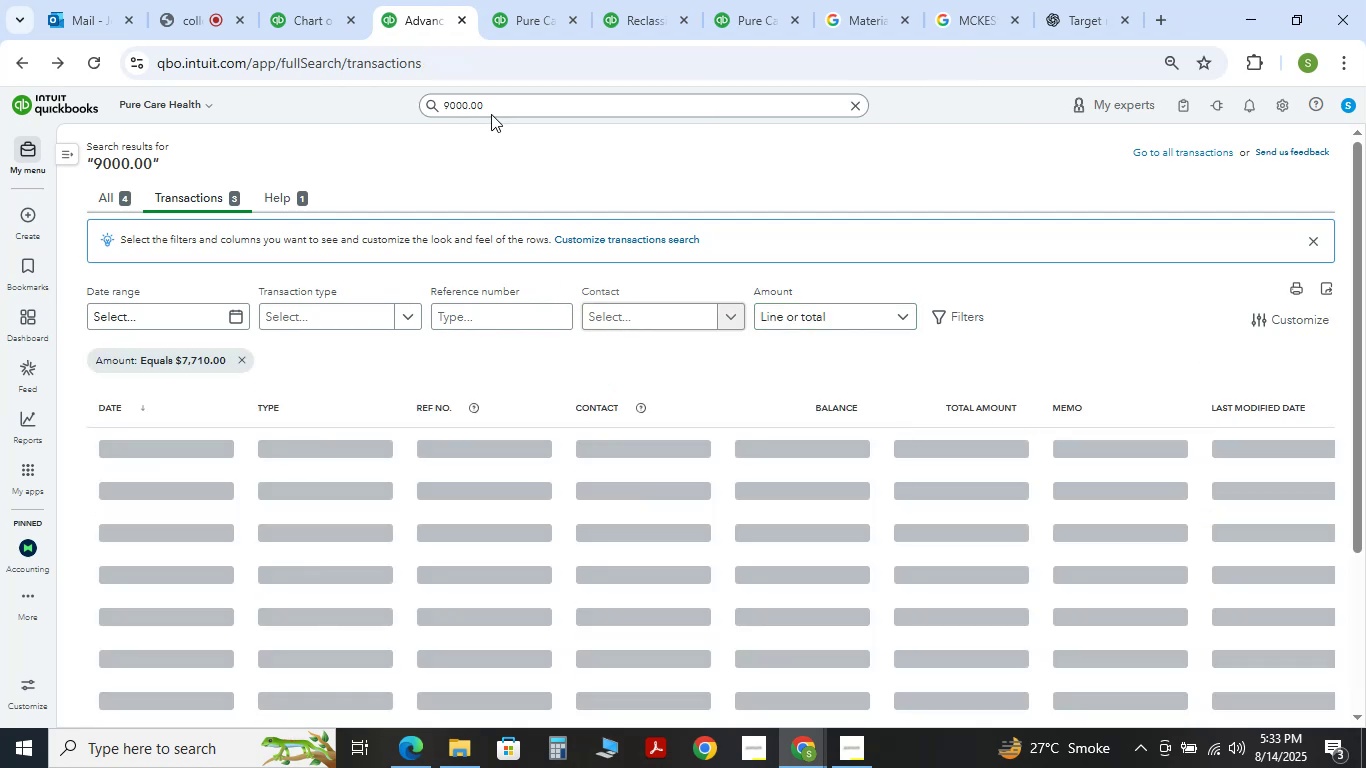 
left_click([337, 0])
 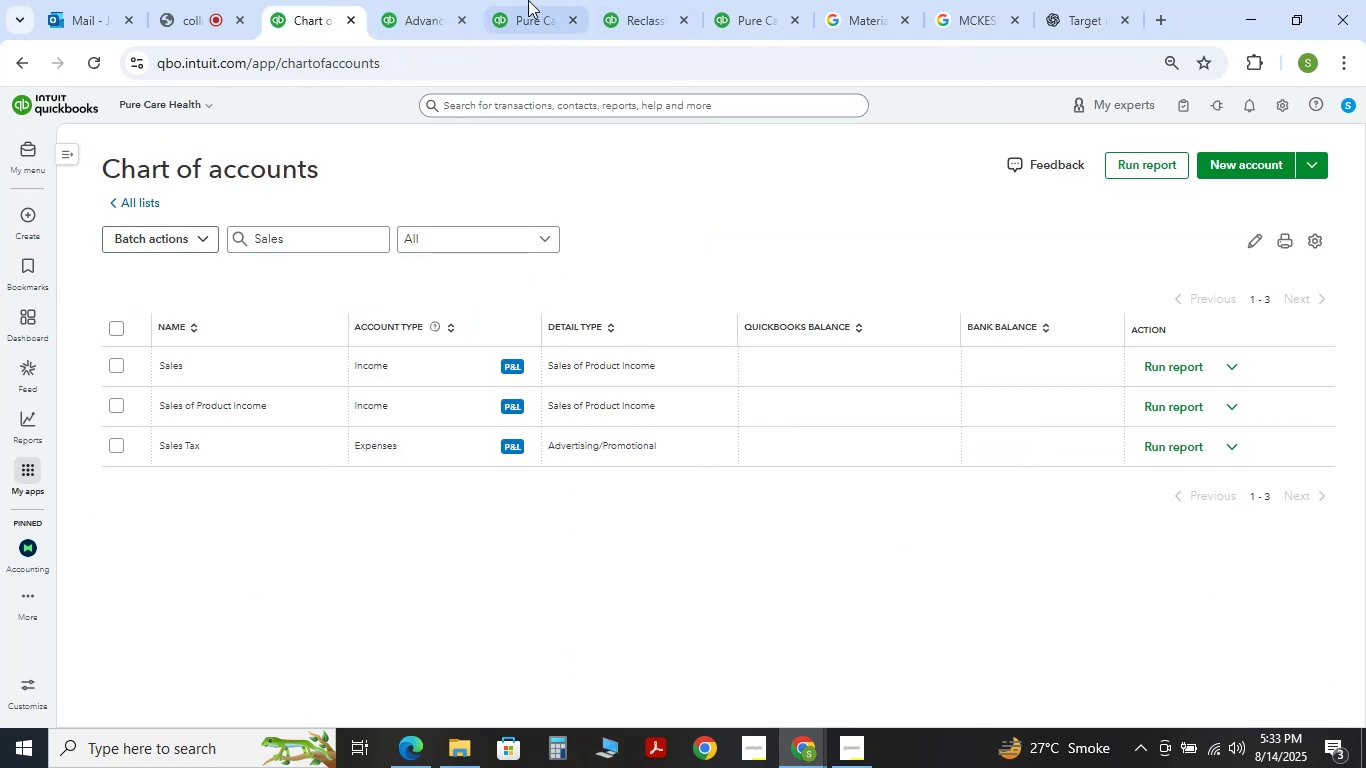 
double_click([635, 0])
 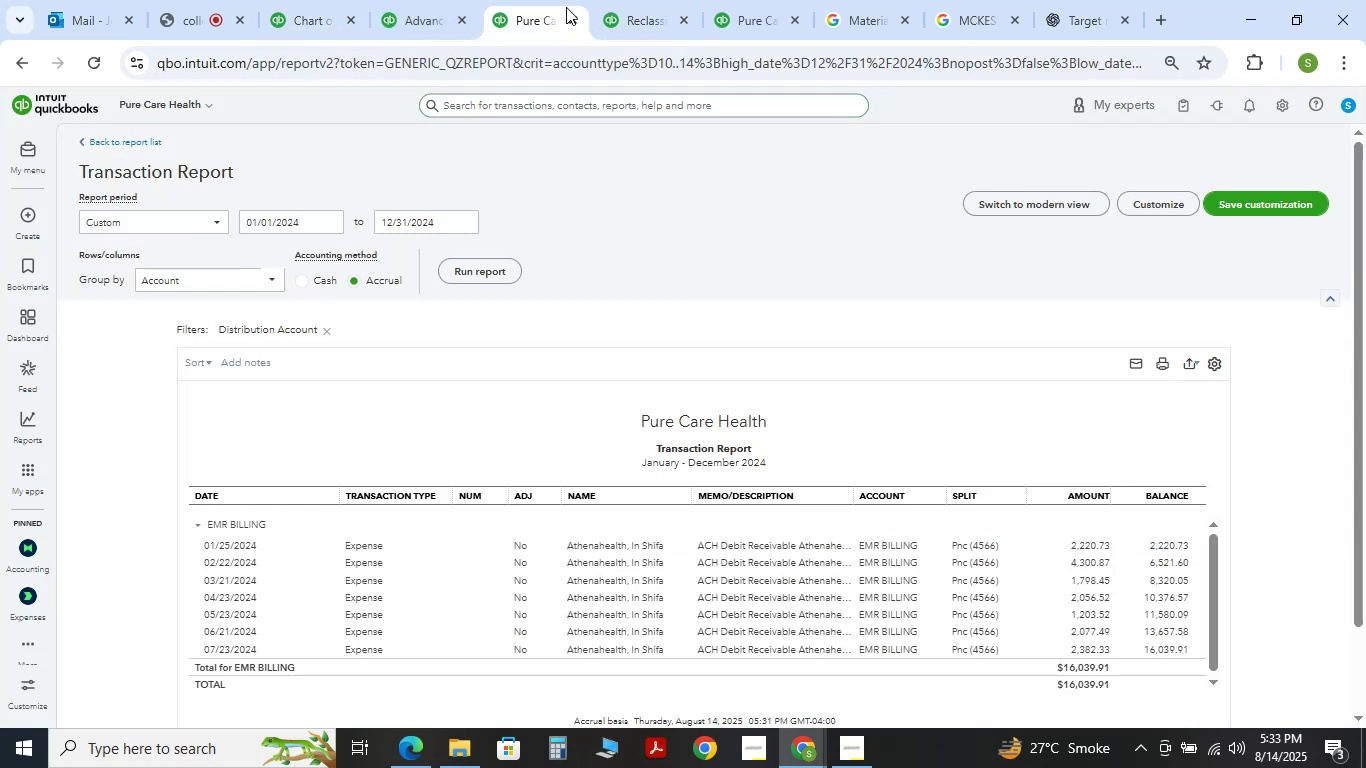 
double_click([729, 0])
 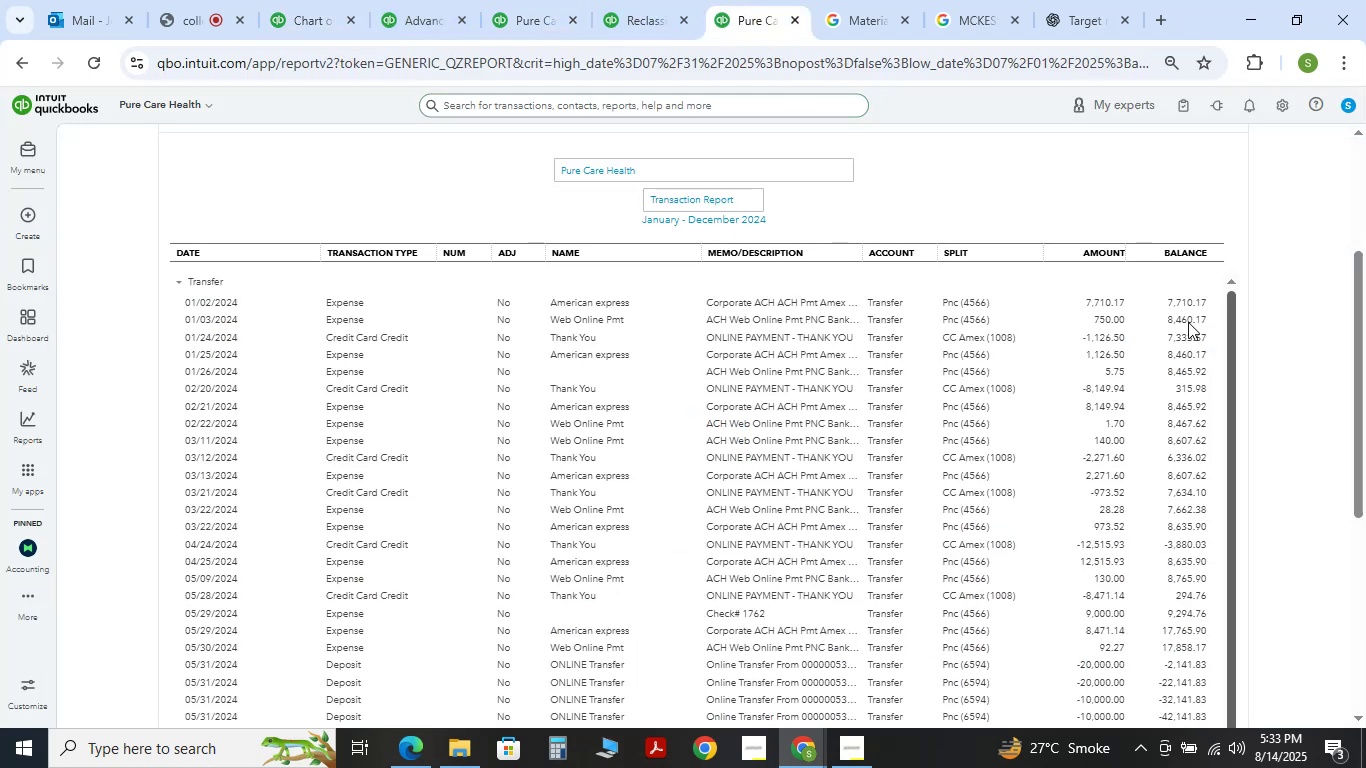 
left_click([391, 0])
 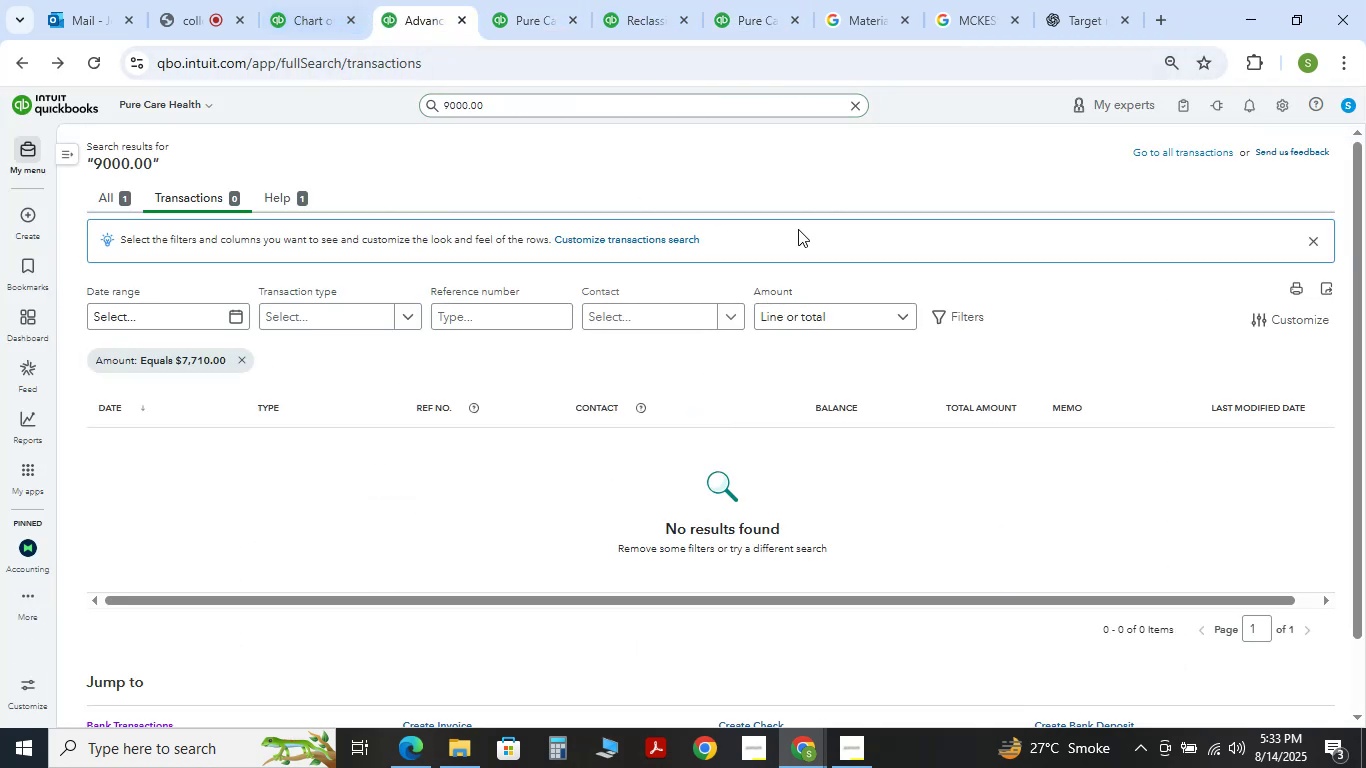 
left_click([818, 303])
 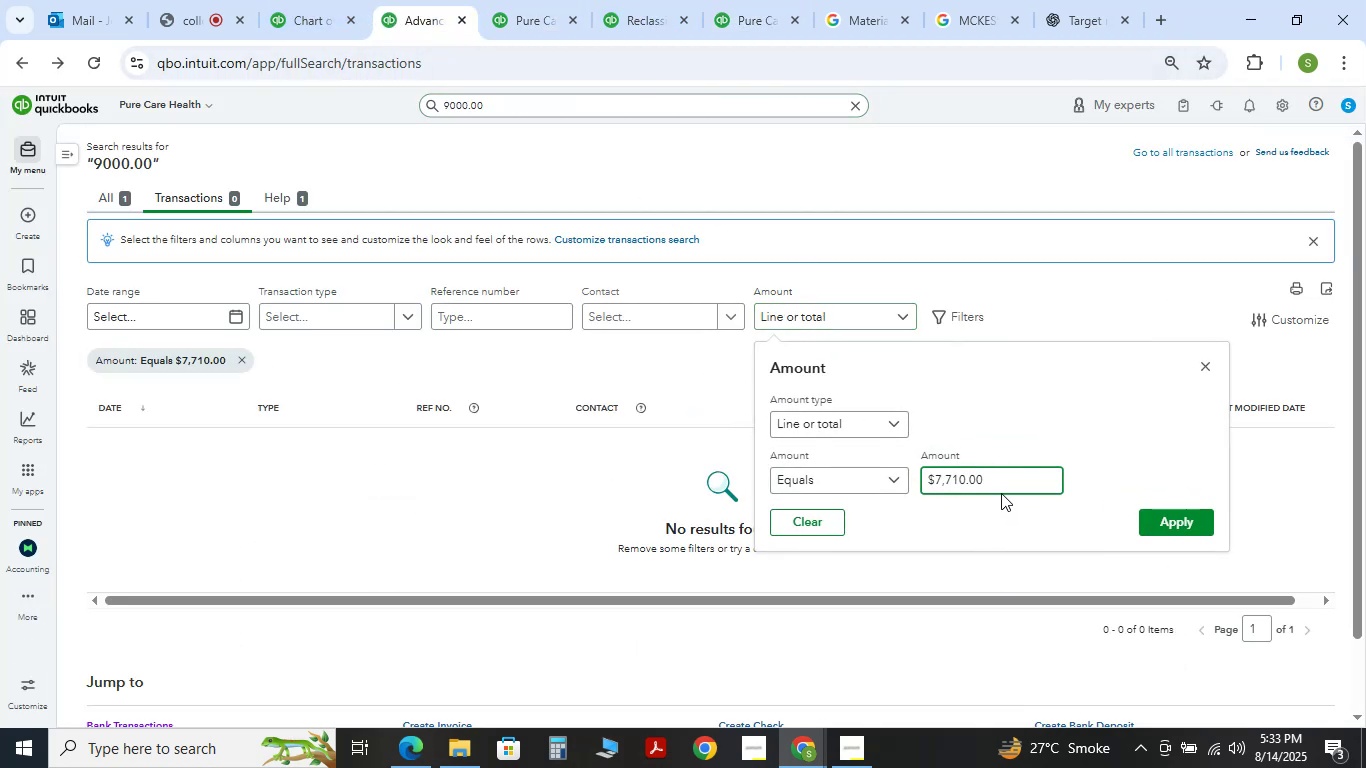 
key(Insert)
 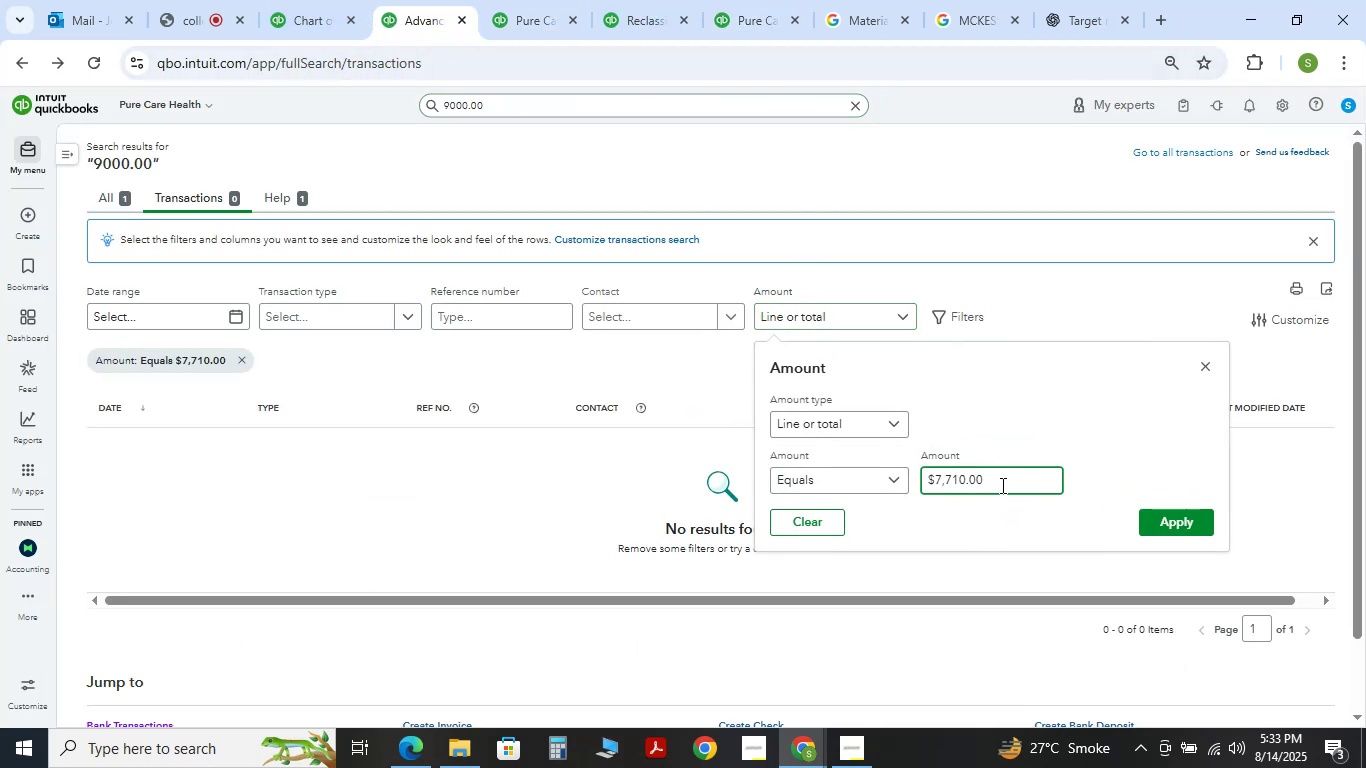 
key(Backspace)
 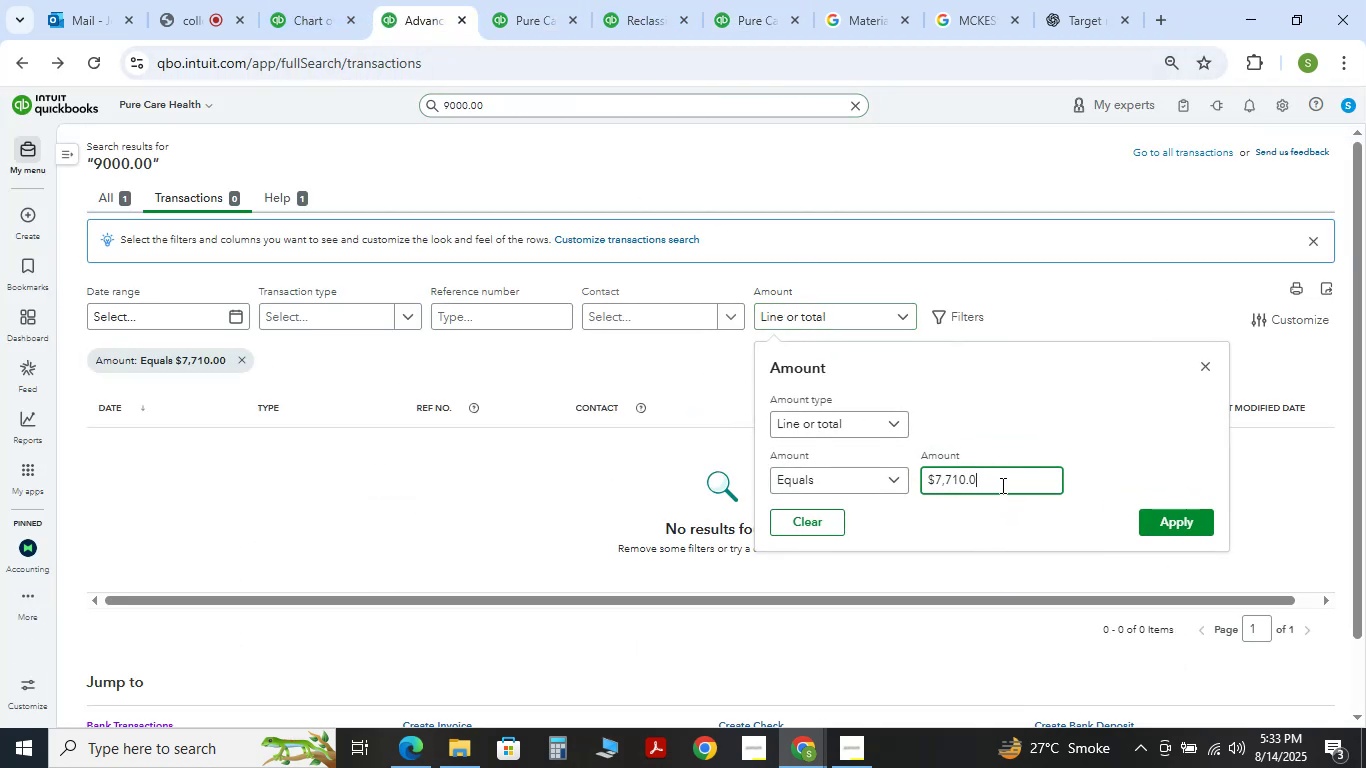 
key(Backspace)
 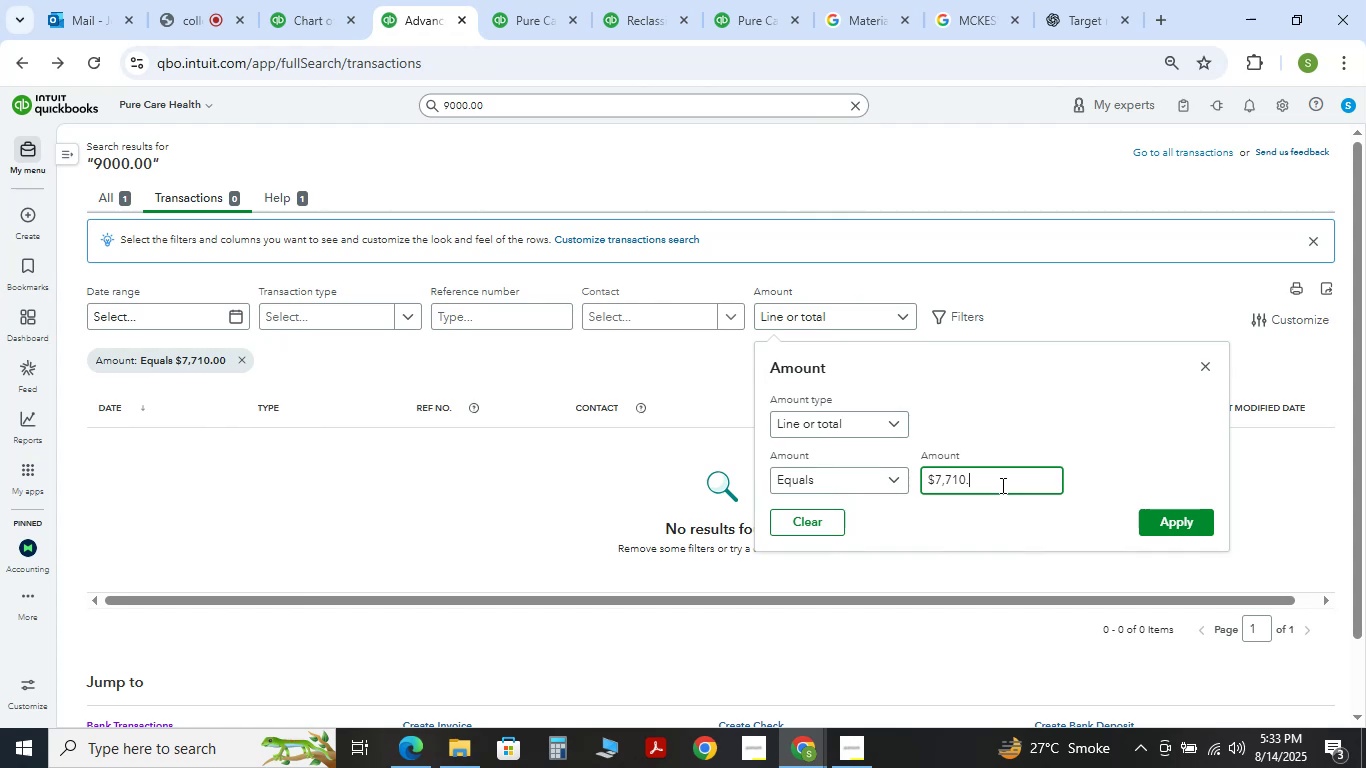 
key(Numpad1)
 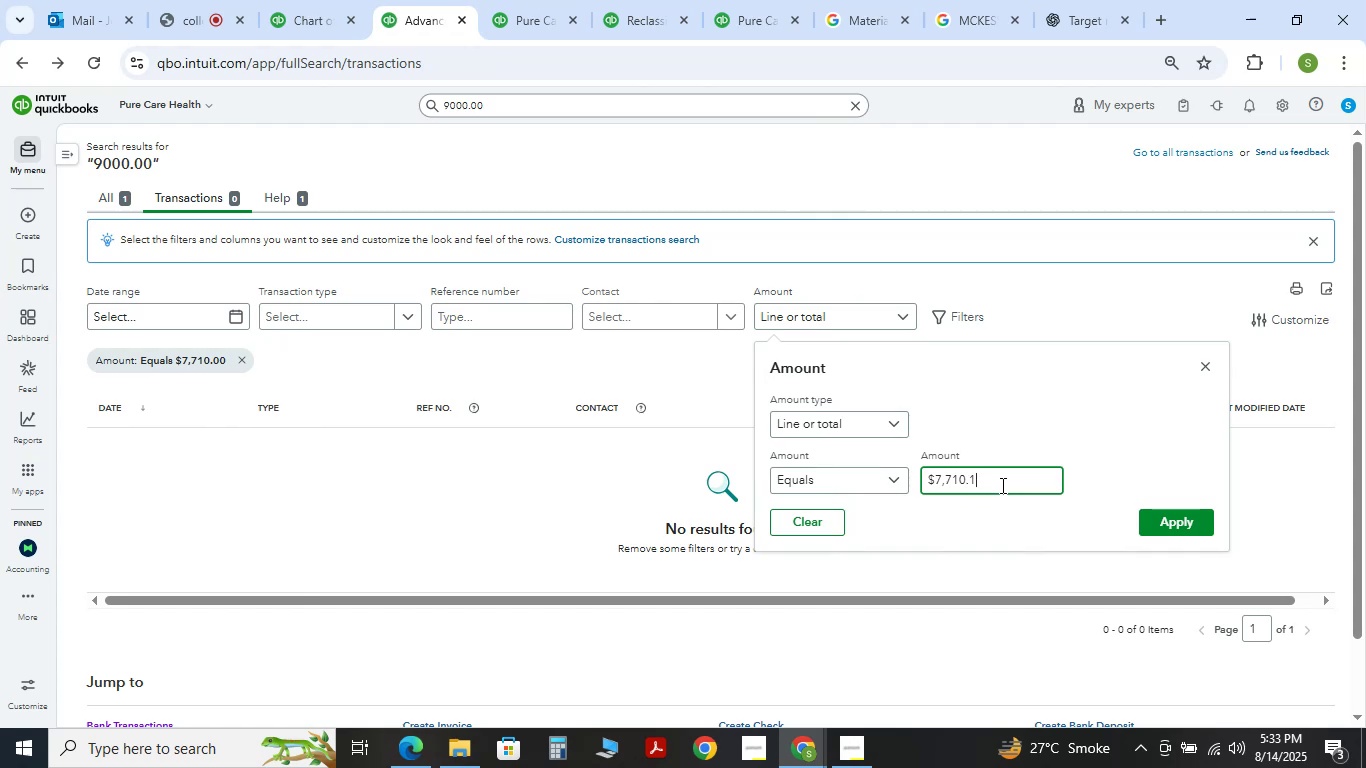 
key(Numpad7)
 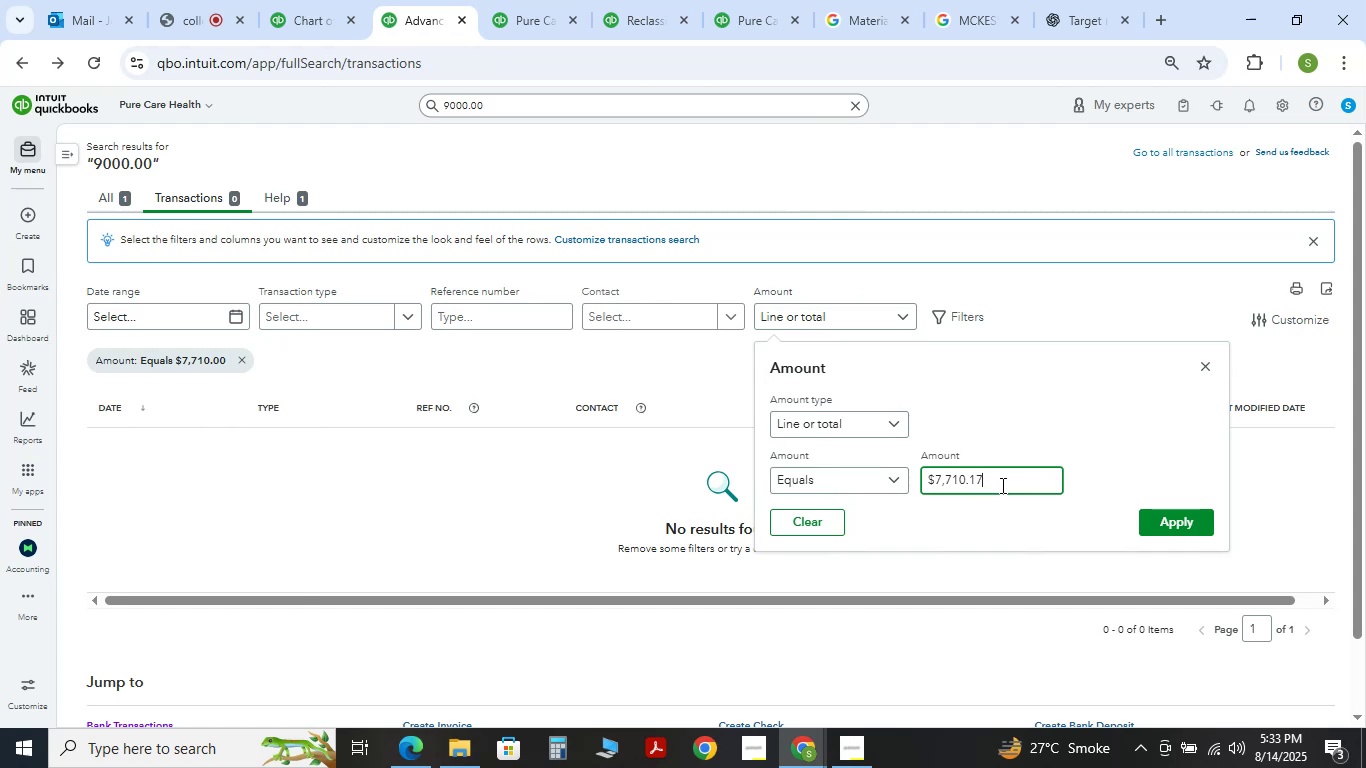 
key(NumpadEnter)
 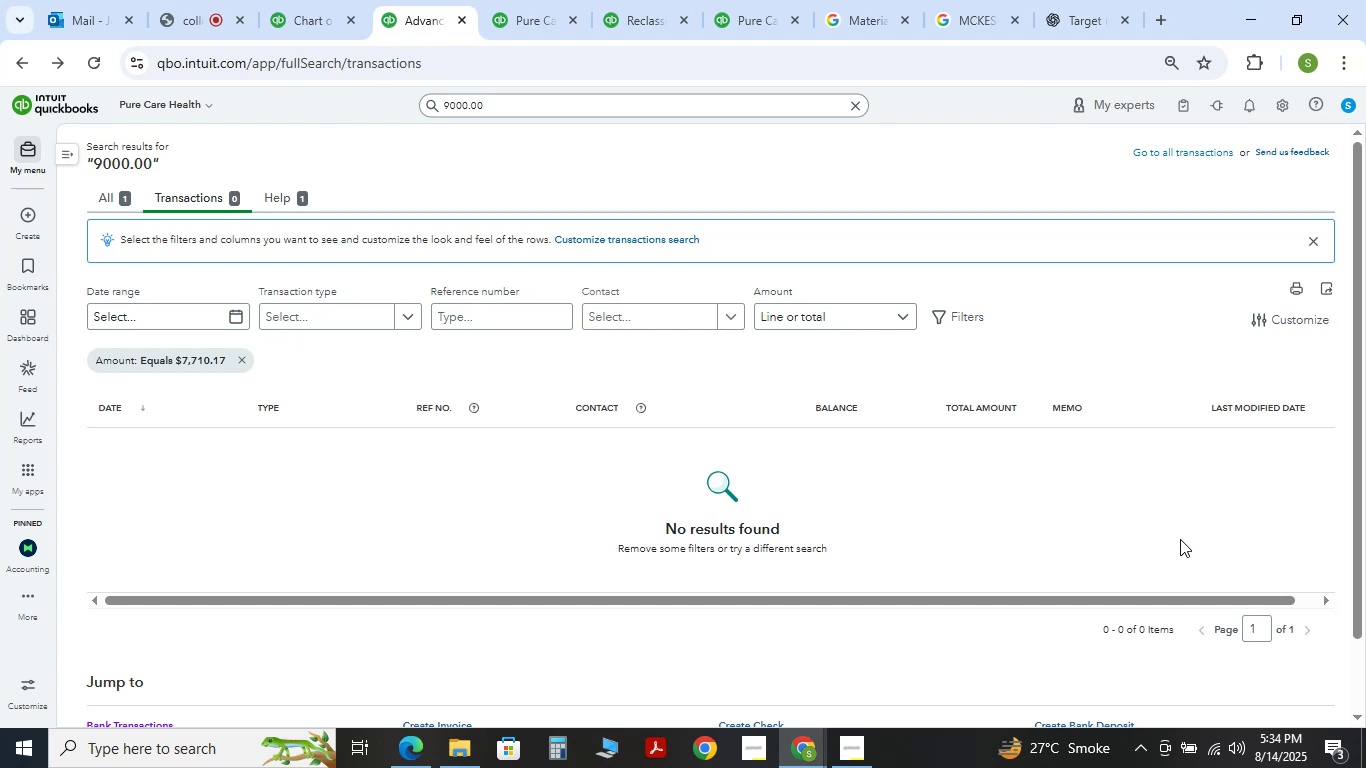 
wait(15.42)
 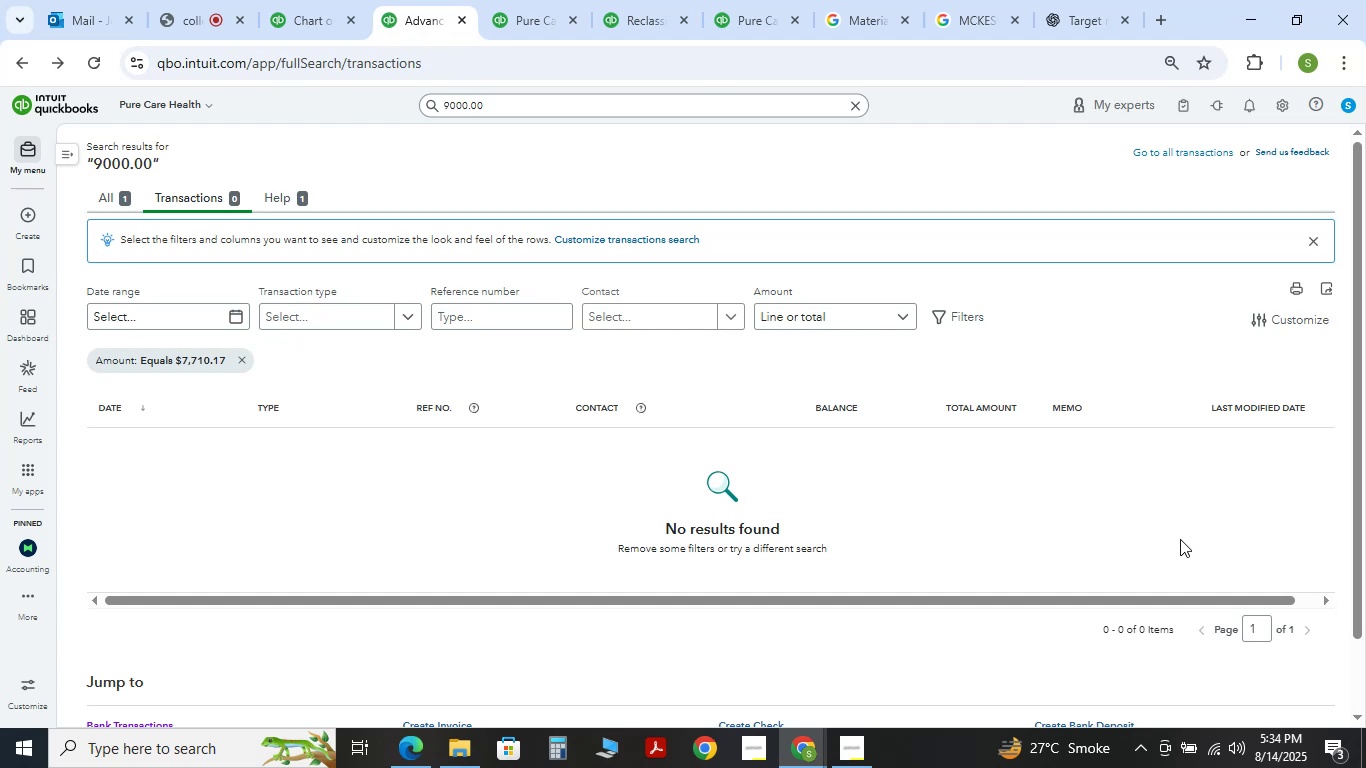 
left_click([717, 0])
 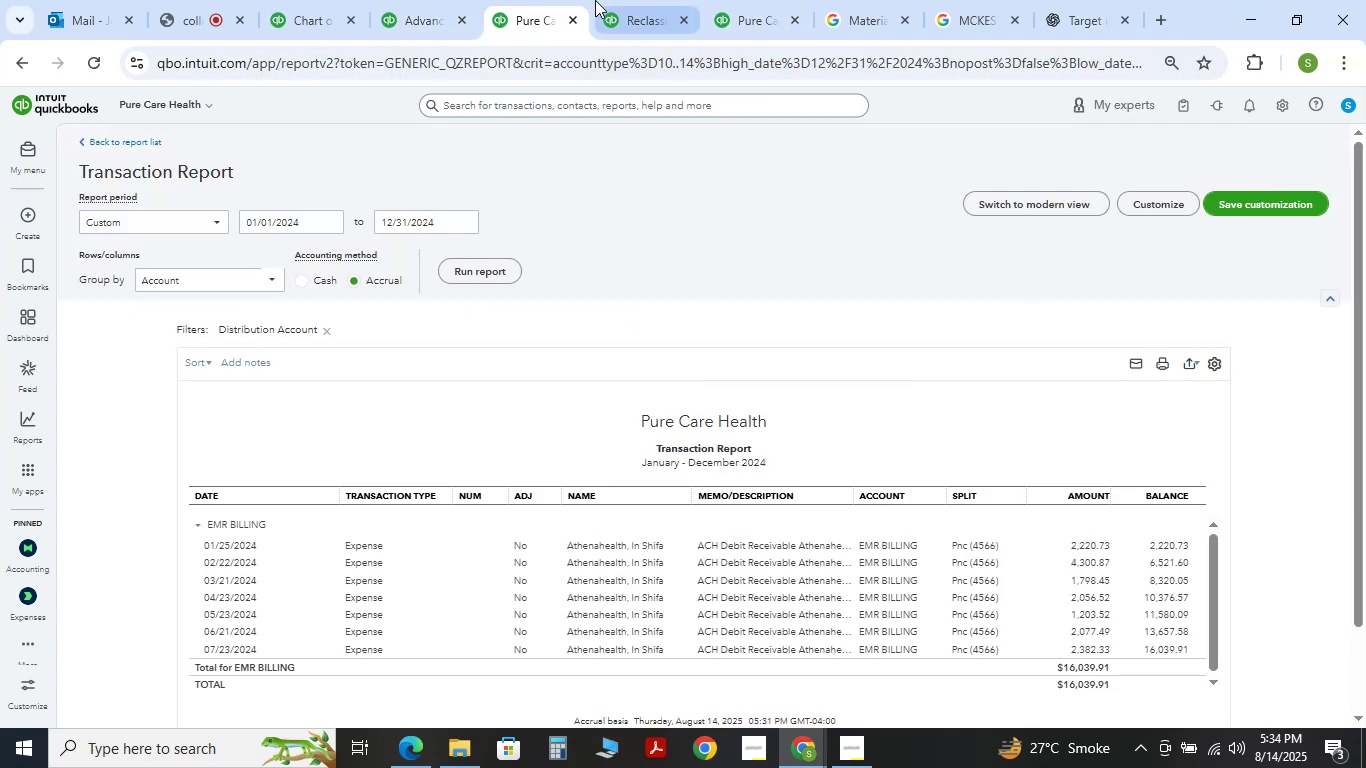 
double_click([390, 0])
 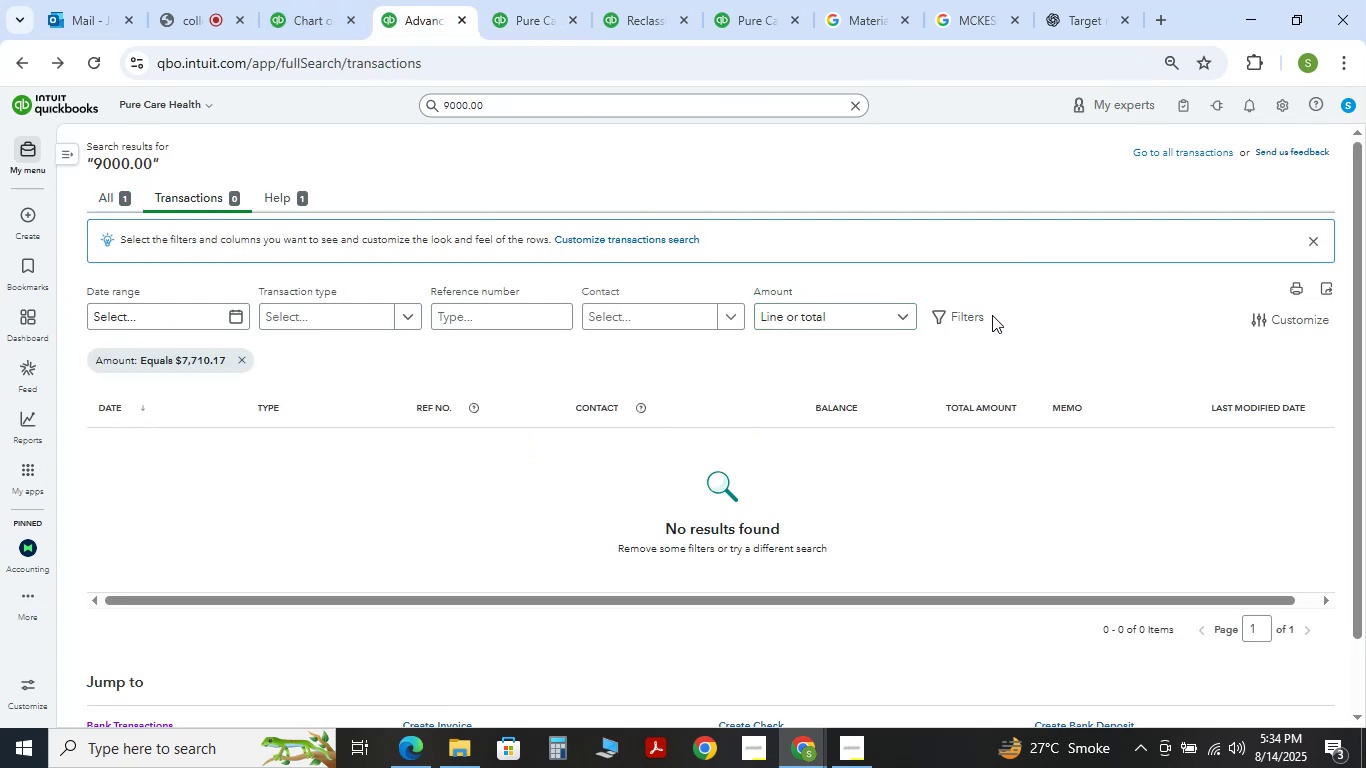 
left_click([972, 316])
 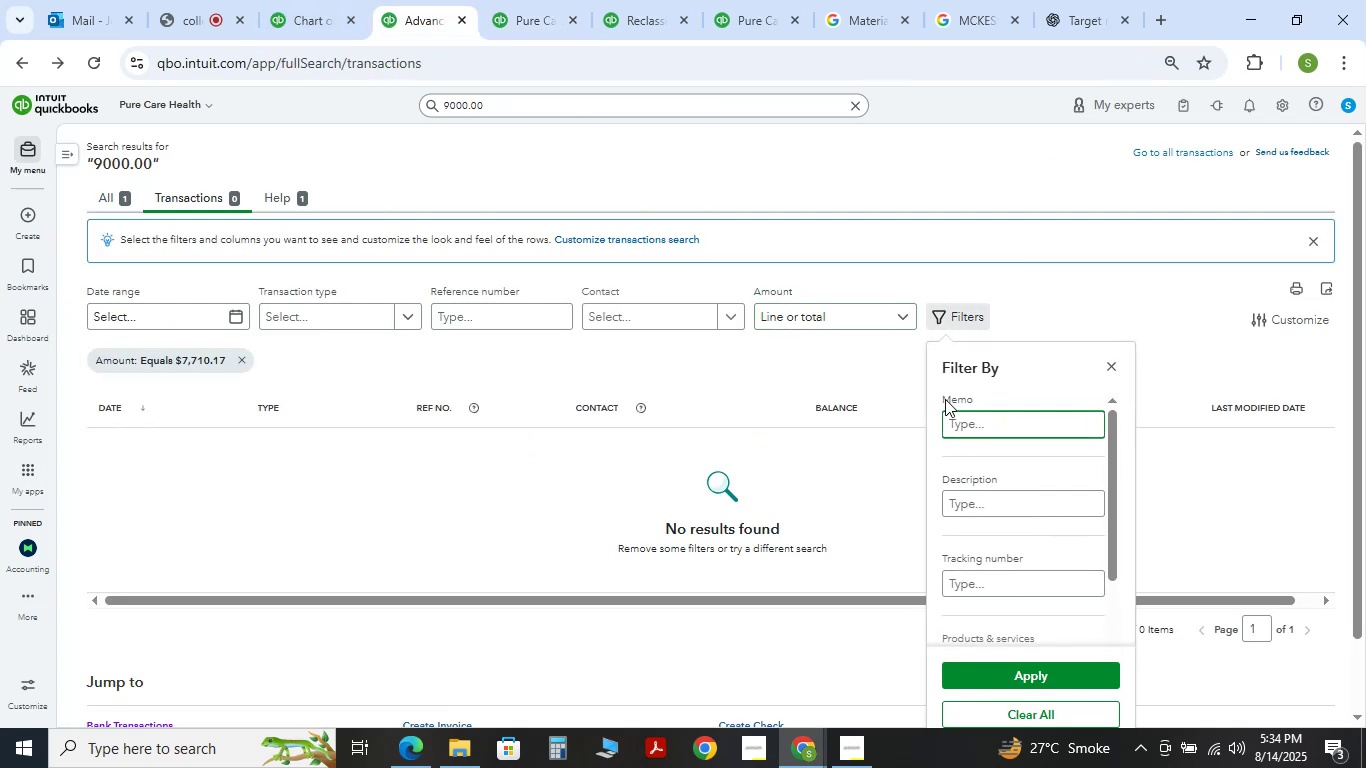 
left_click([875, 317])
 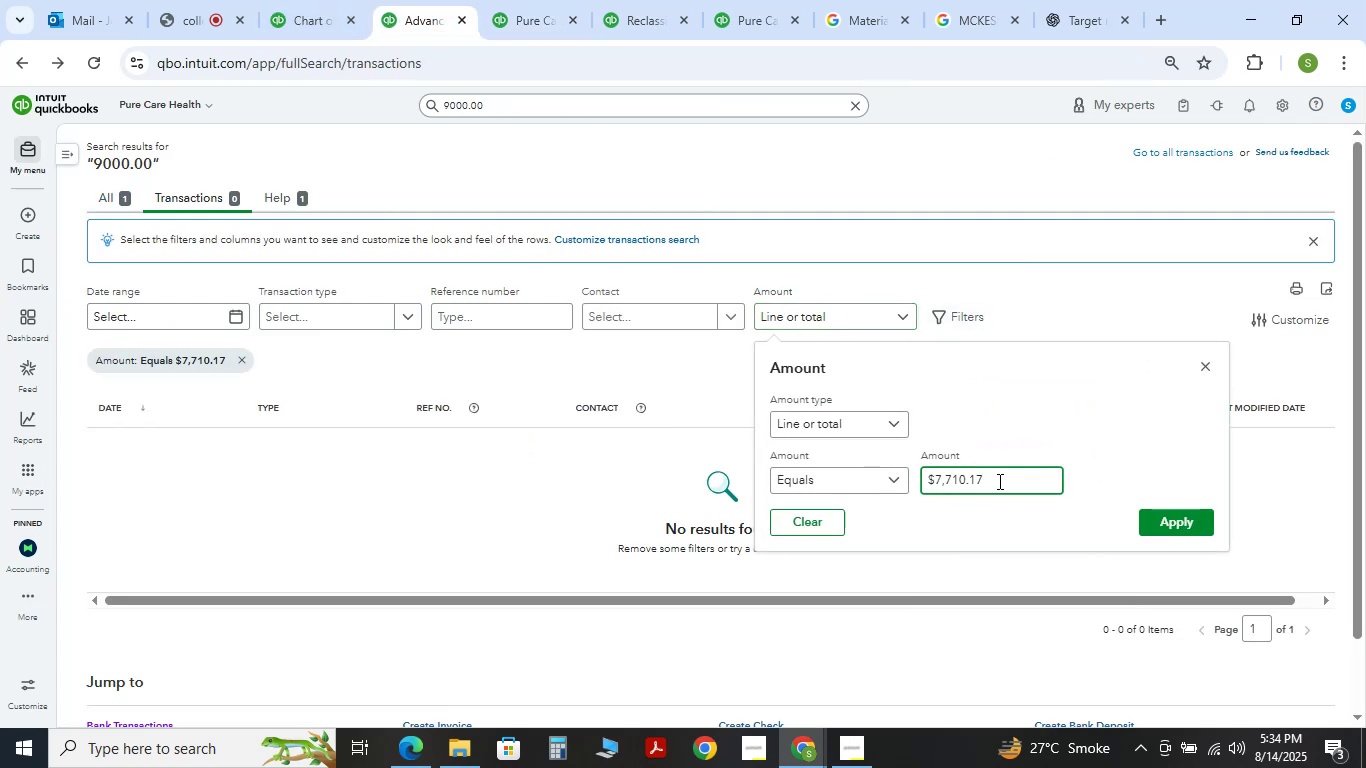 
left_click([743, 0])
 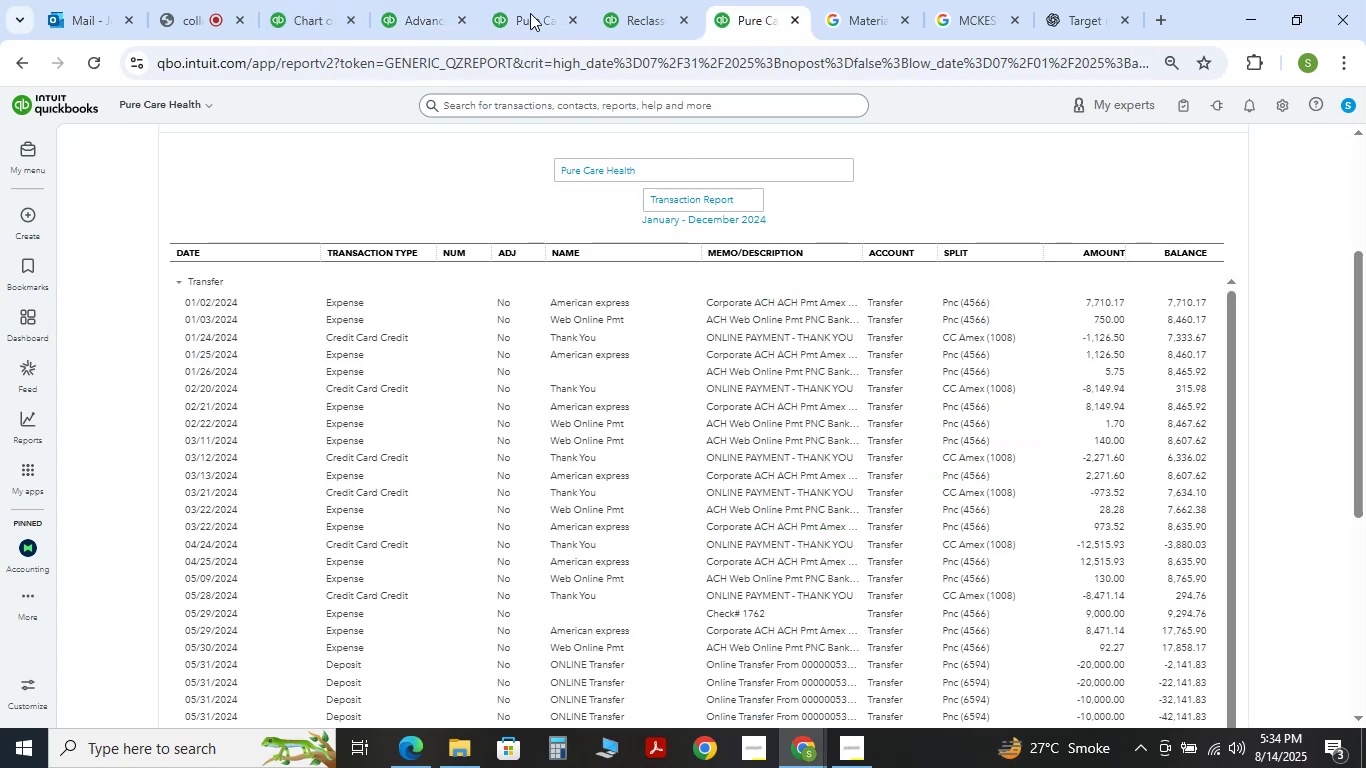 
left_click([322, 0])
 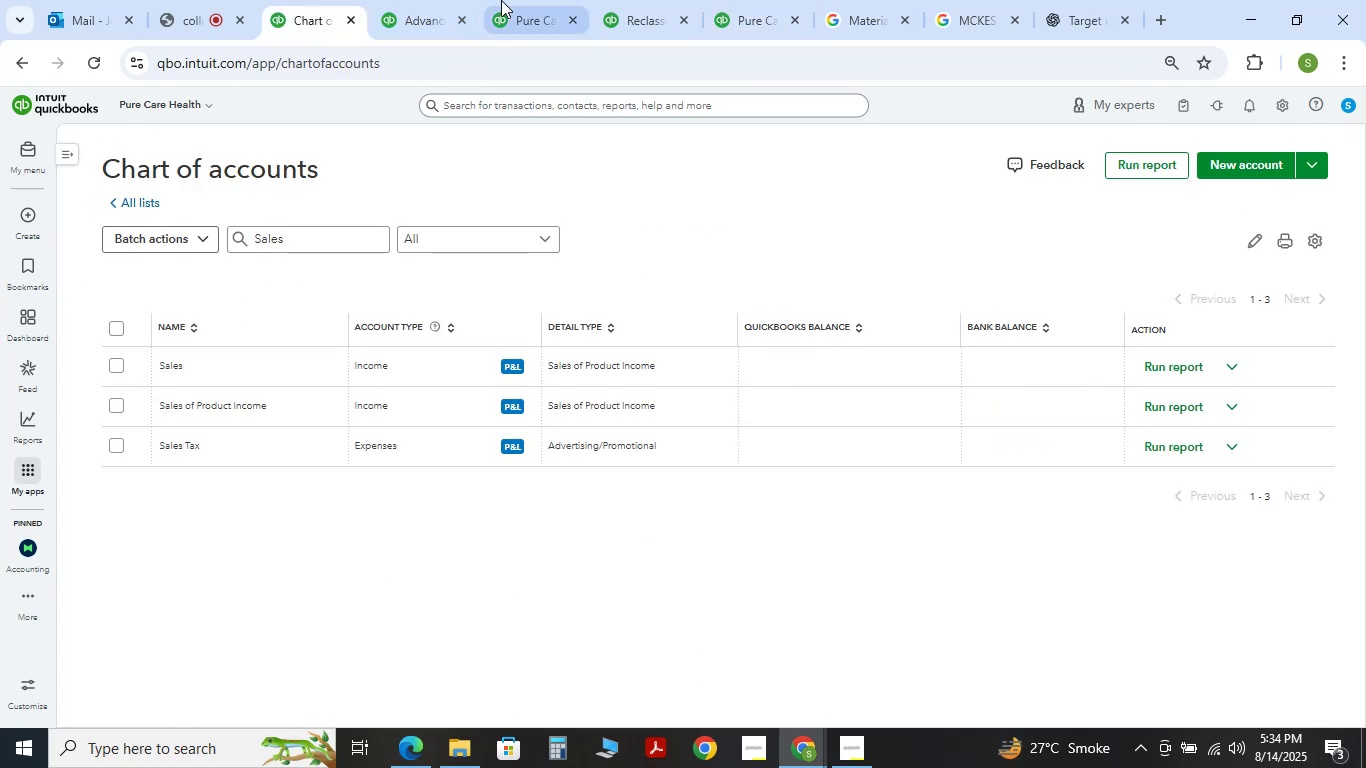 
left_click([402, 0])
 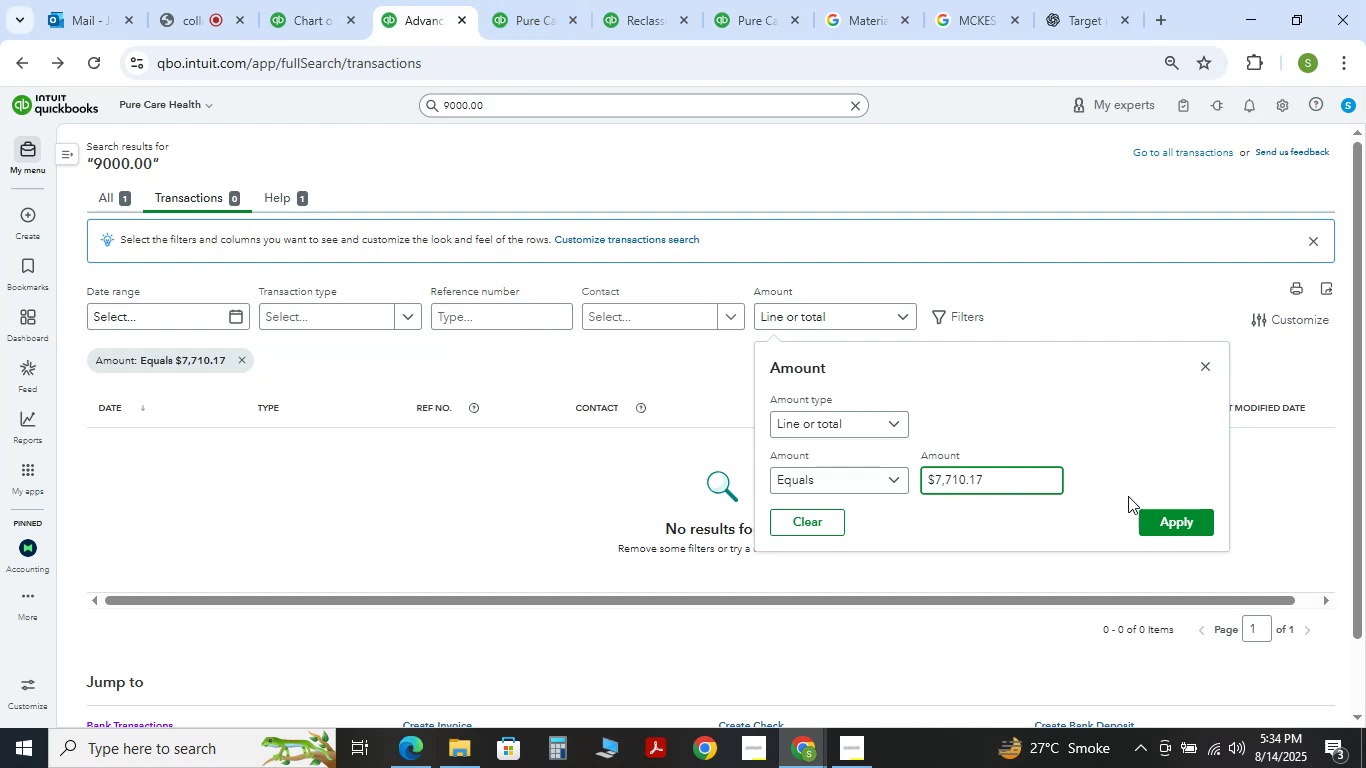 
left_click([1157, 516])
 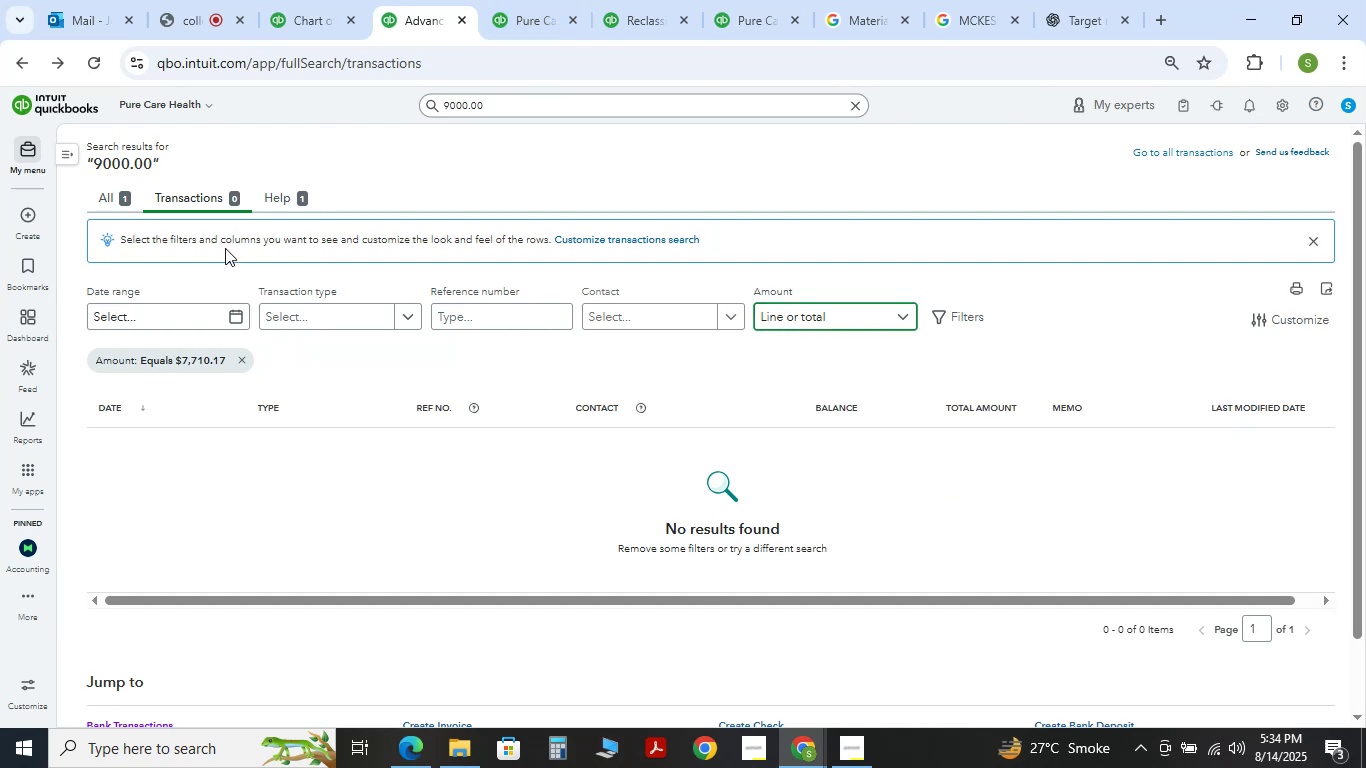 
left_click([119, 205])
 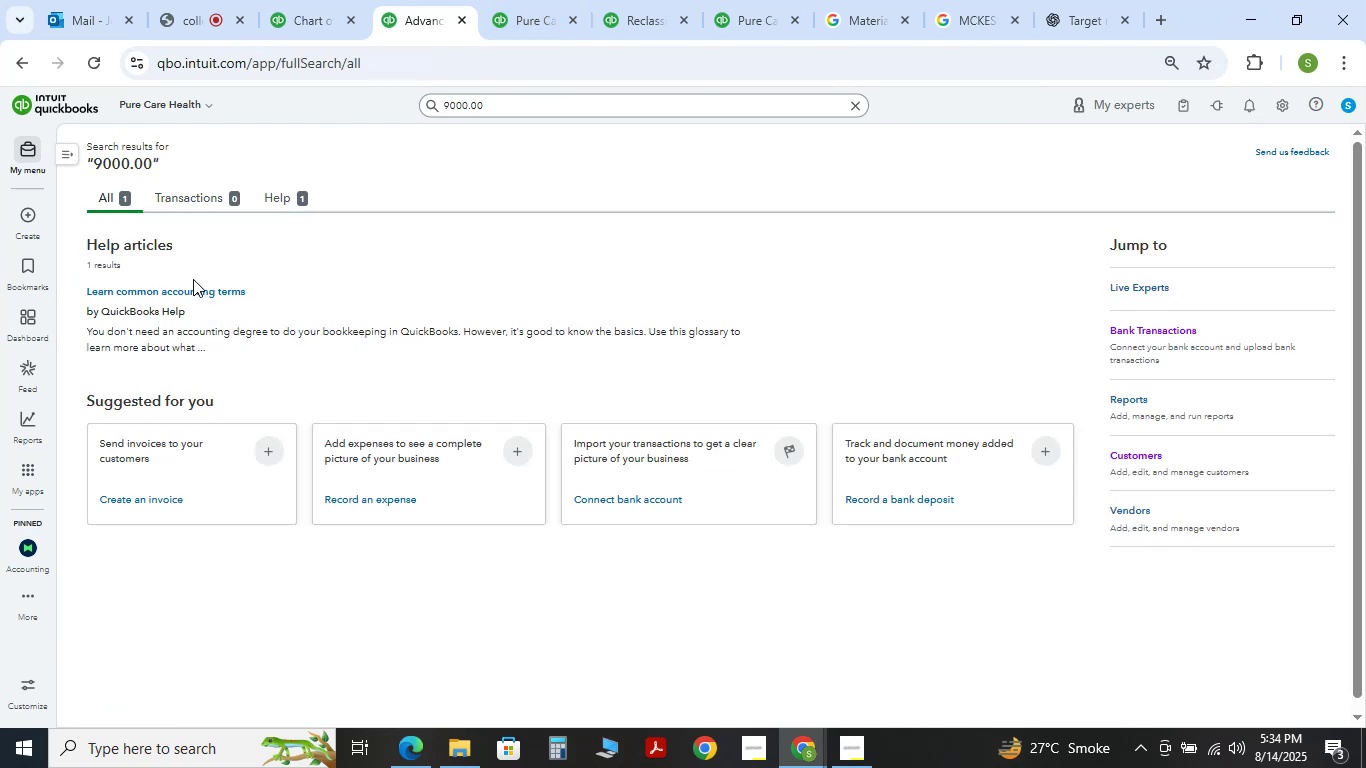 
left_click([171, 200])
 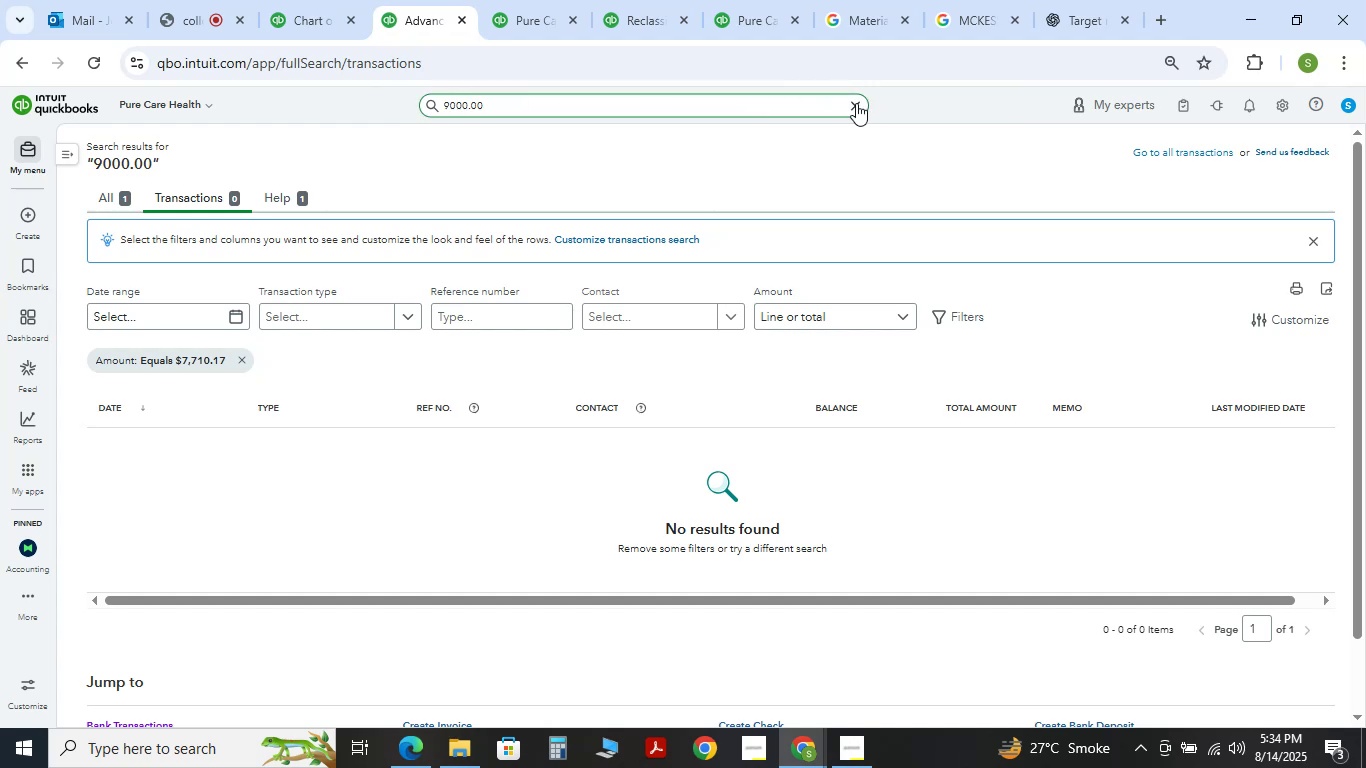 
key(Numpad7)
 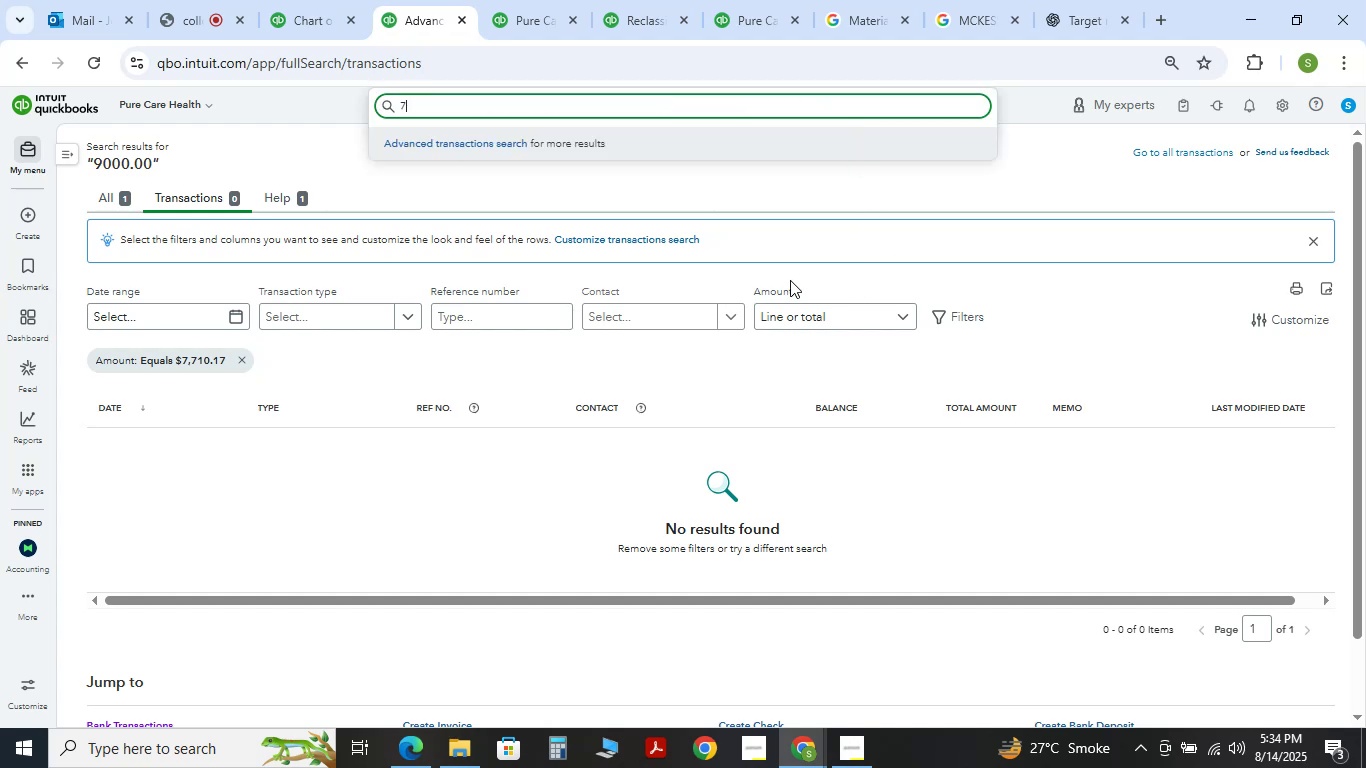 
key(Numpad7)
 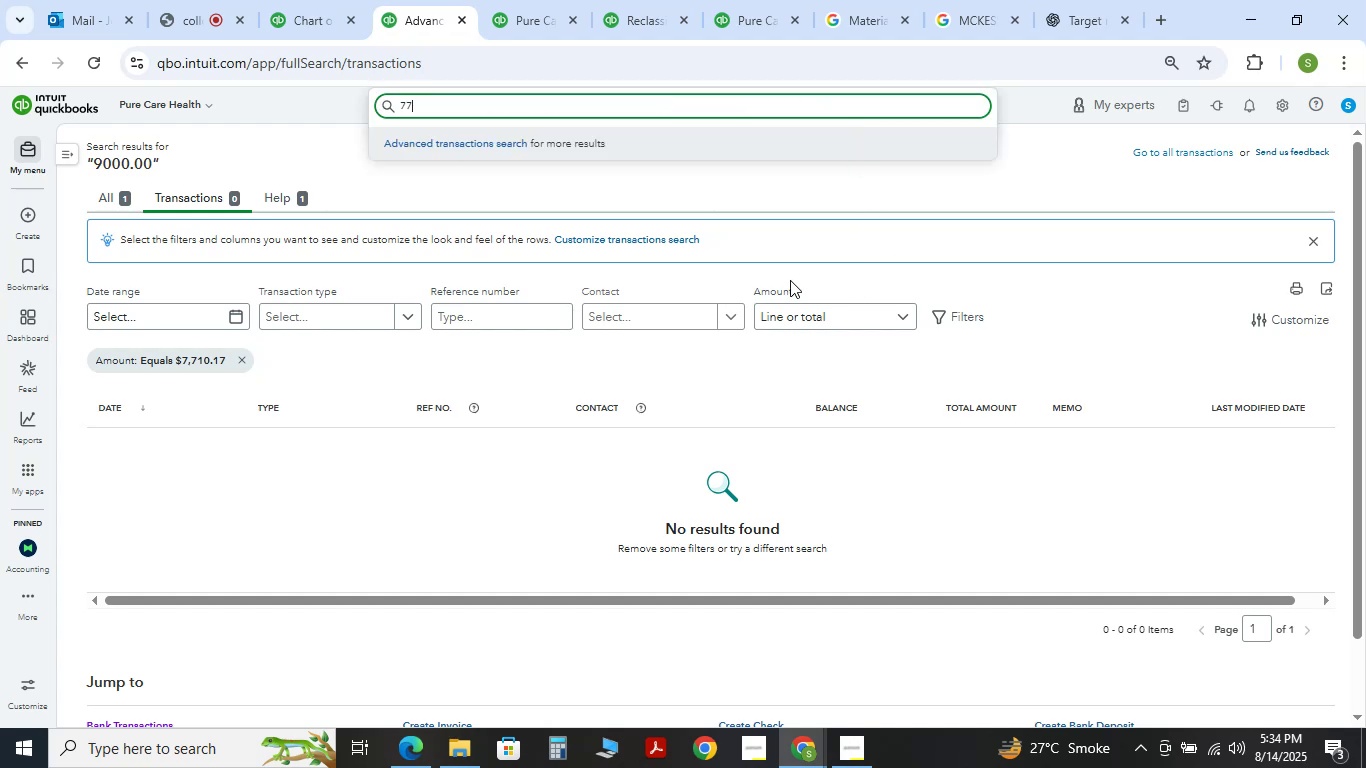 
key(Numpad1)
 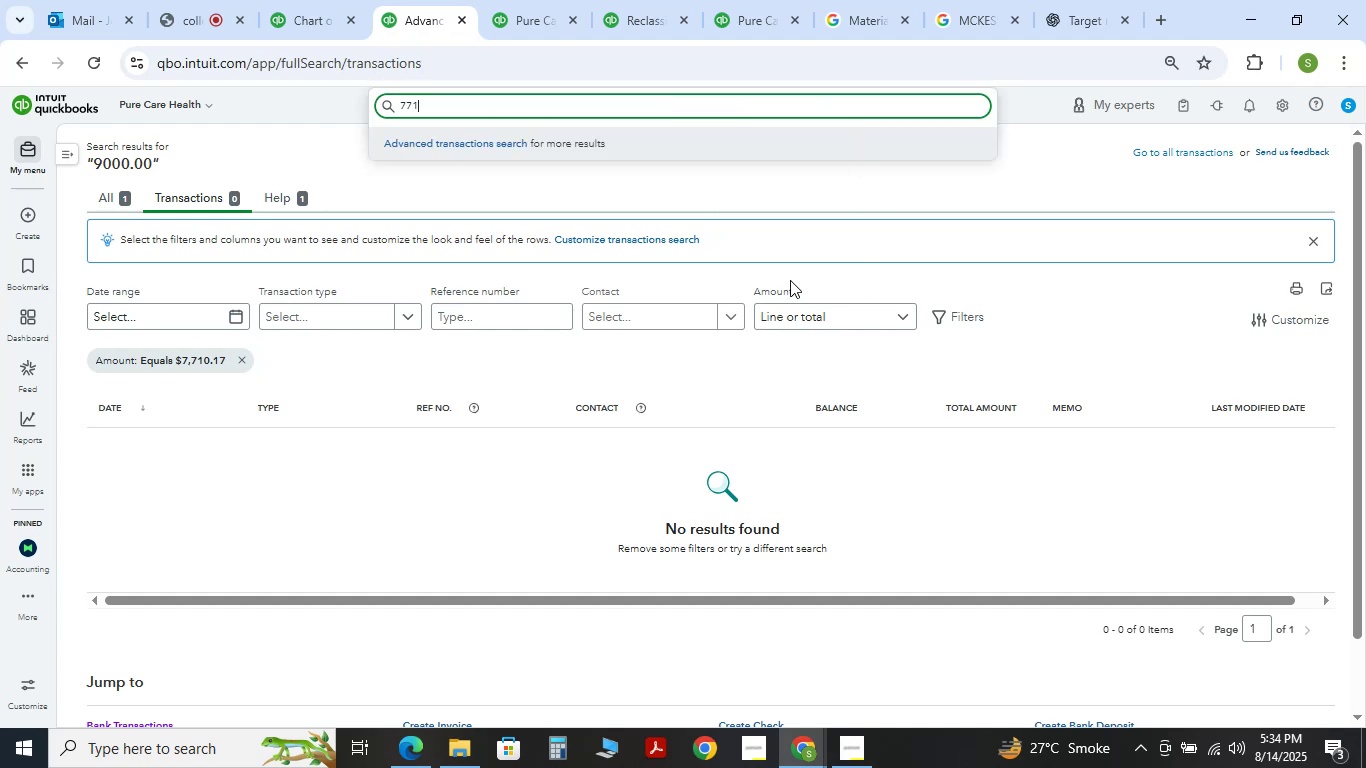 
key(Numpad0)
 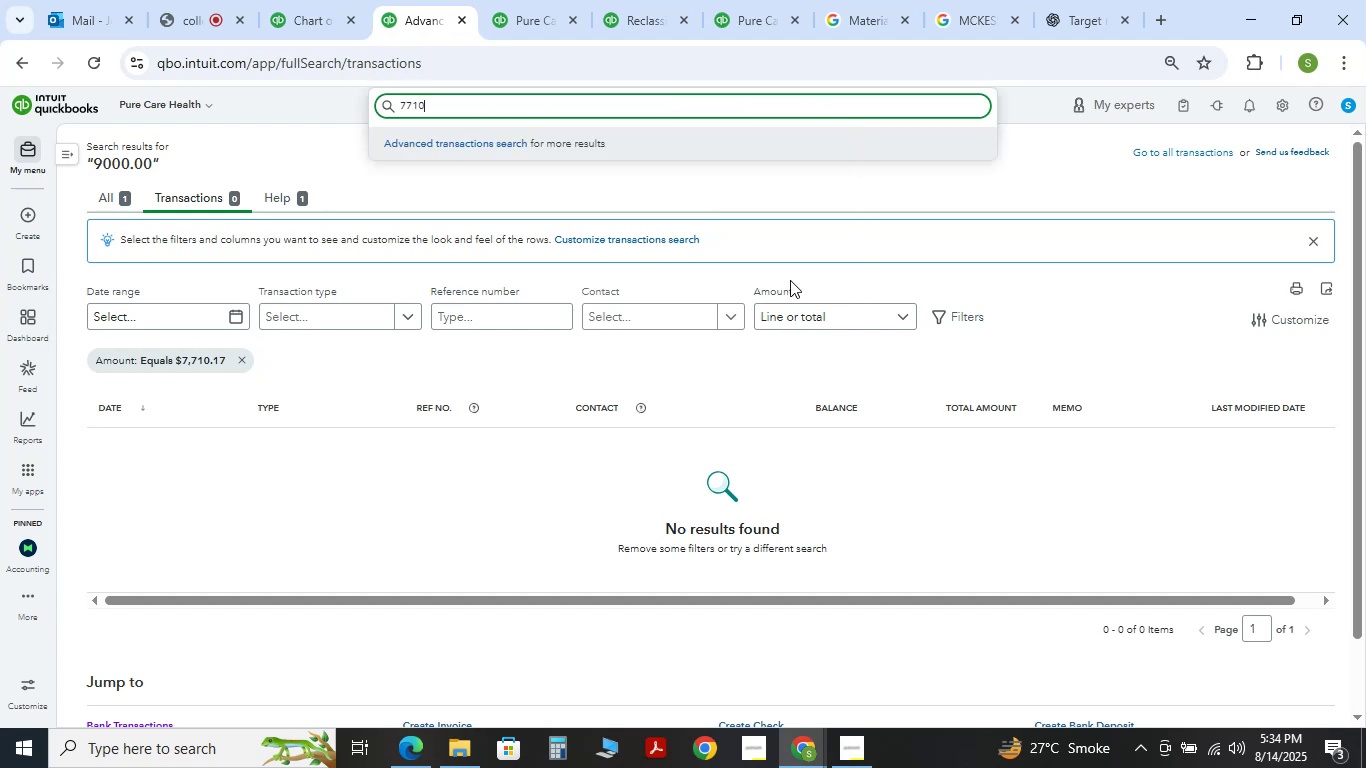 
key(NumpadDecimal)
 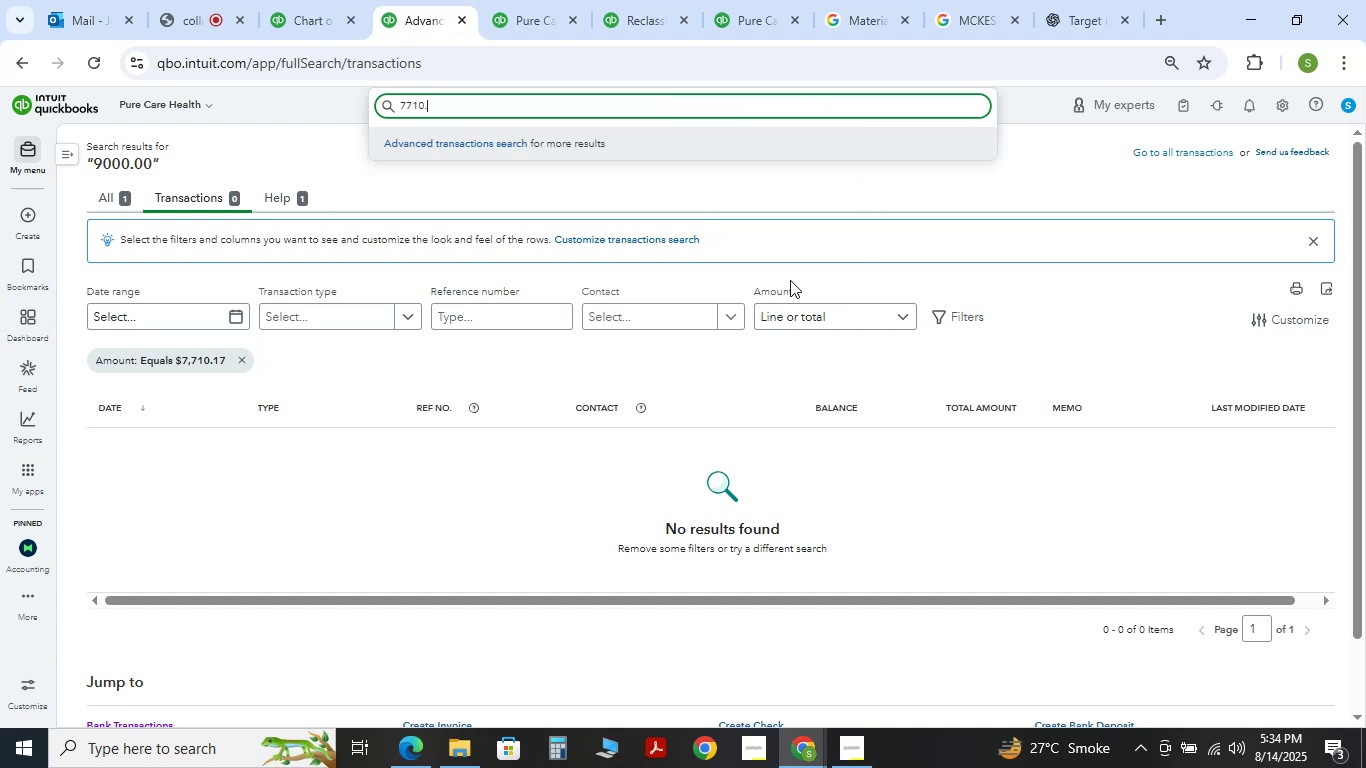 
key(Numpad1)
 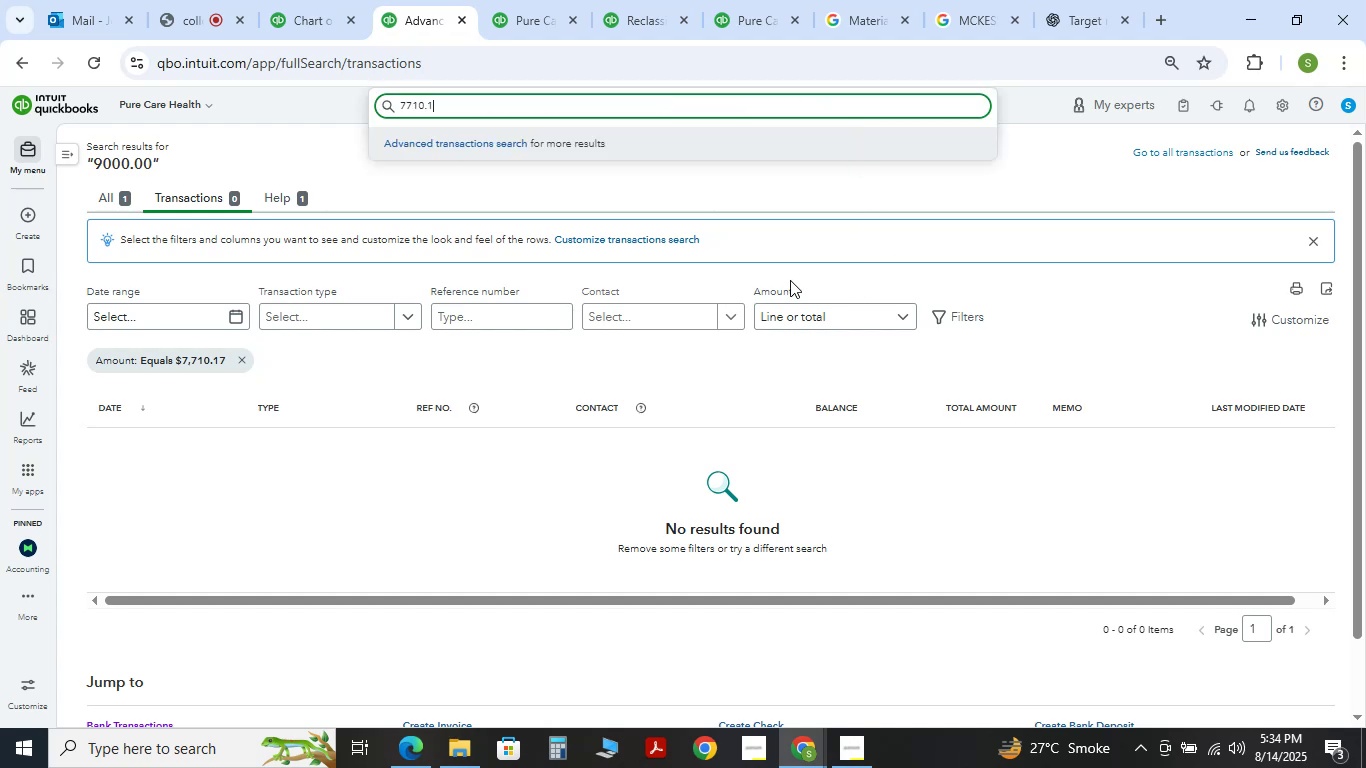 
key(Numpad7)
 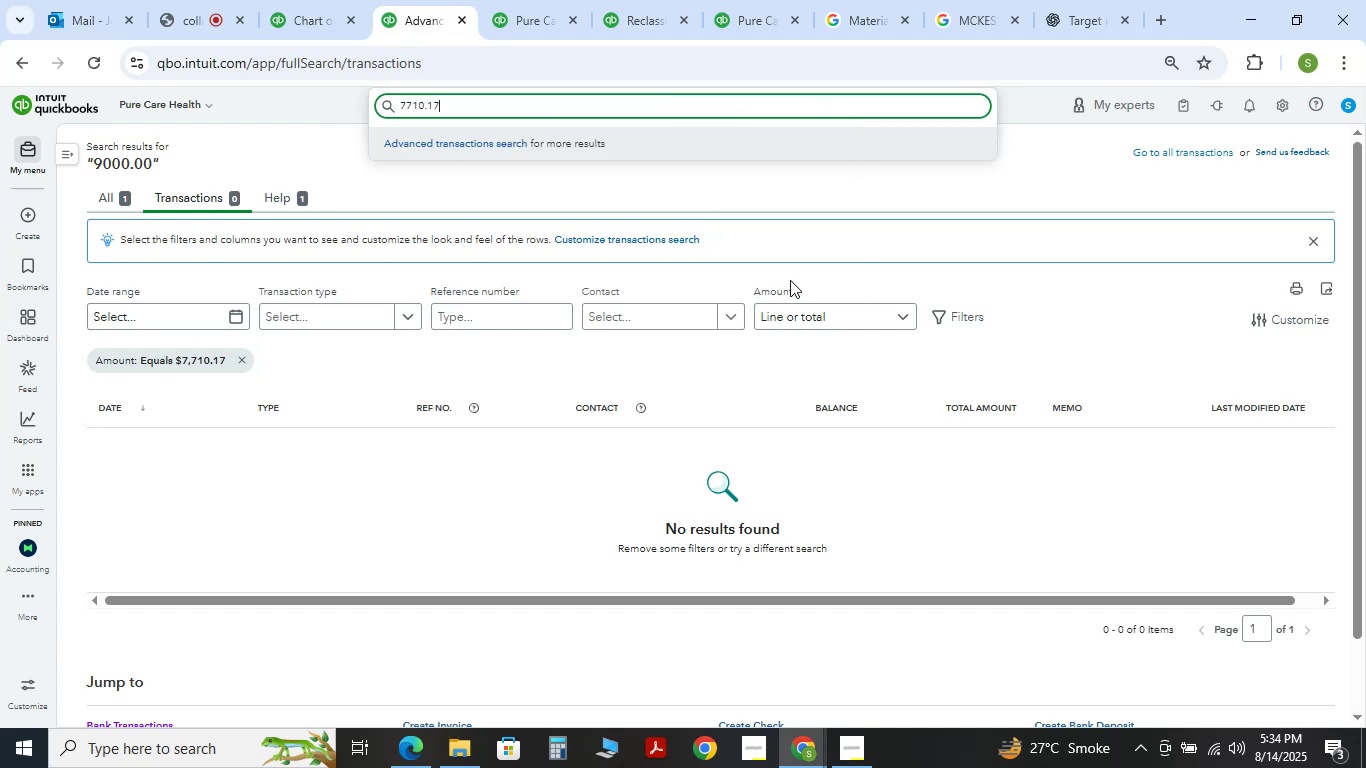 
key(NumpadEnter)
 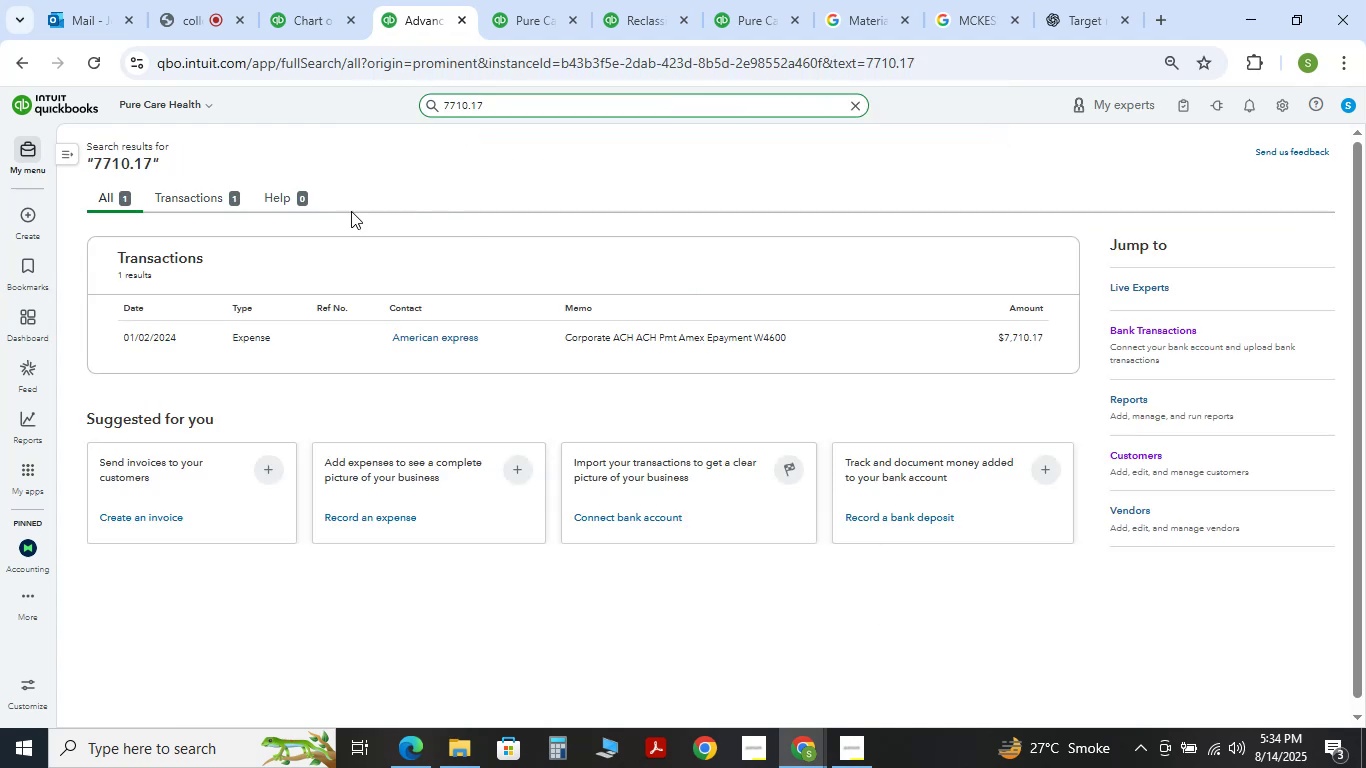 
wait(5.7)
 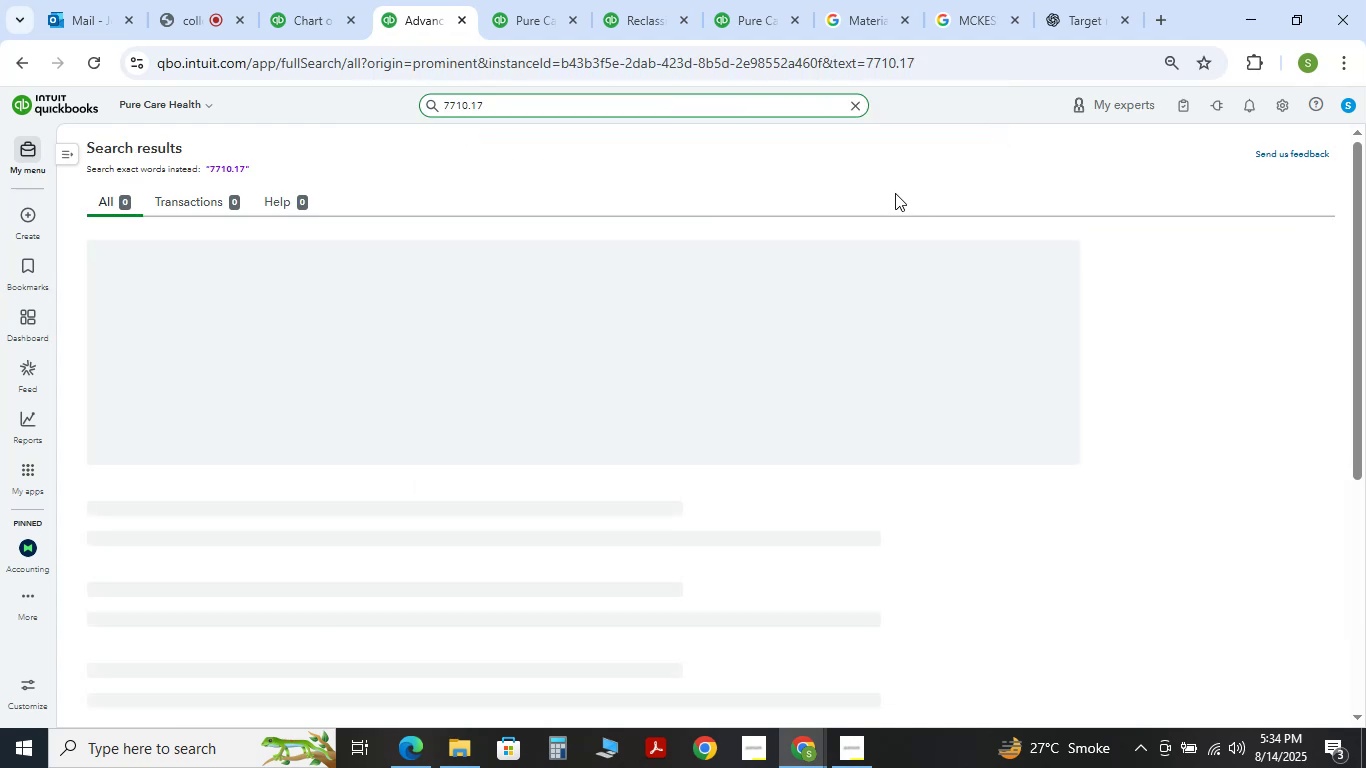 
left_click([651, 334])
 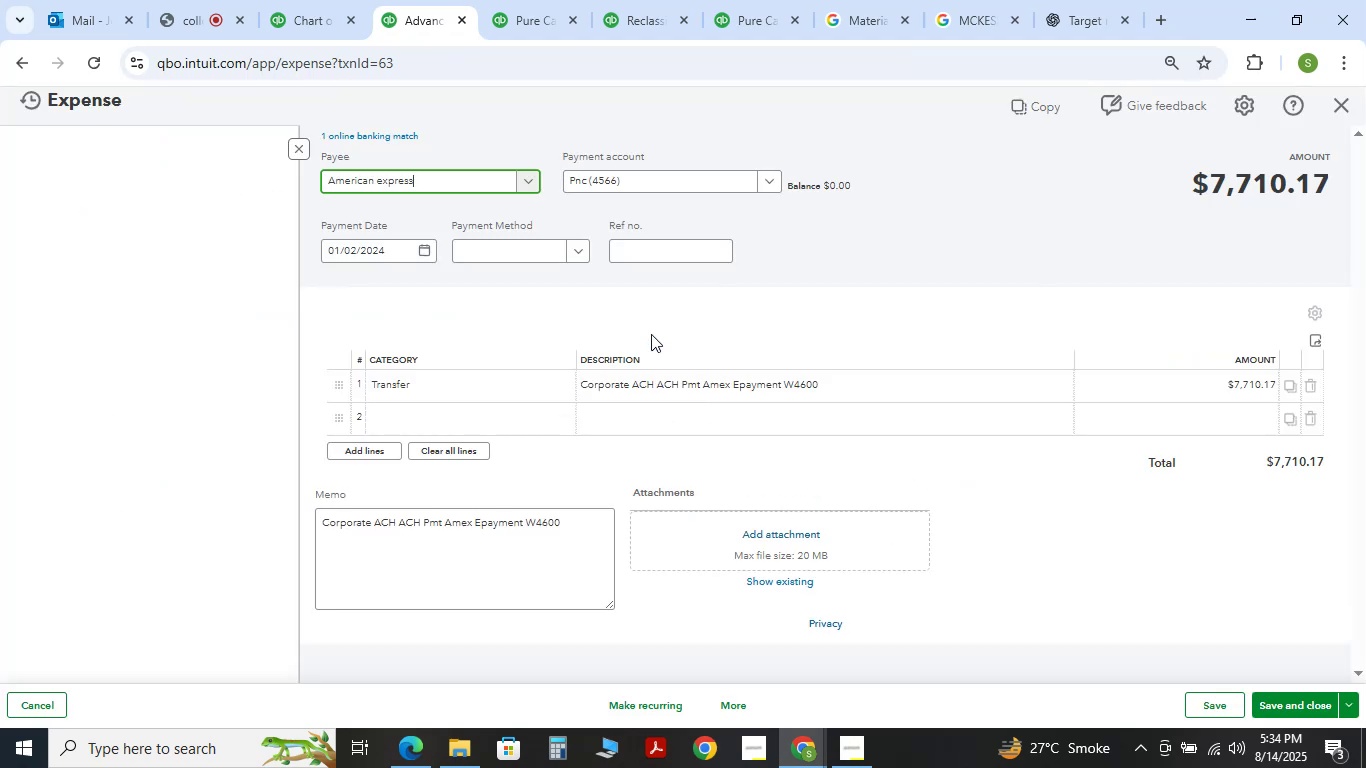 
wait(9.82)
 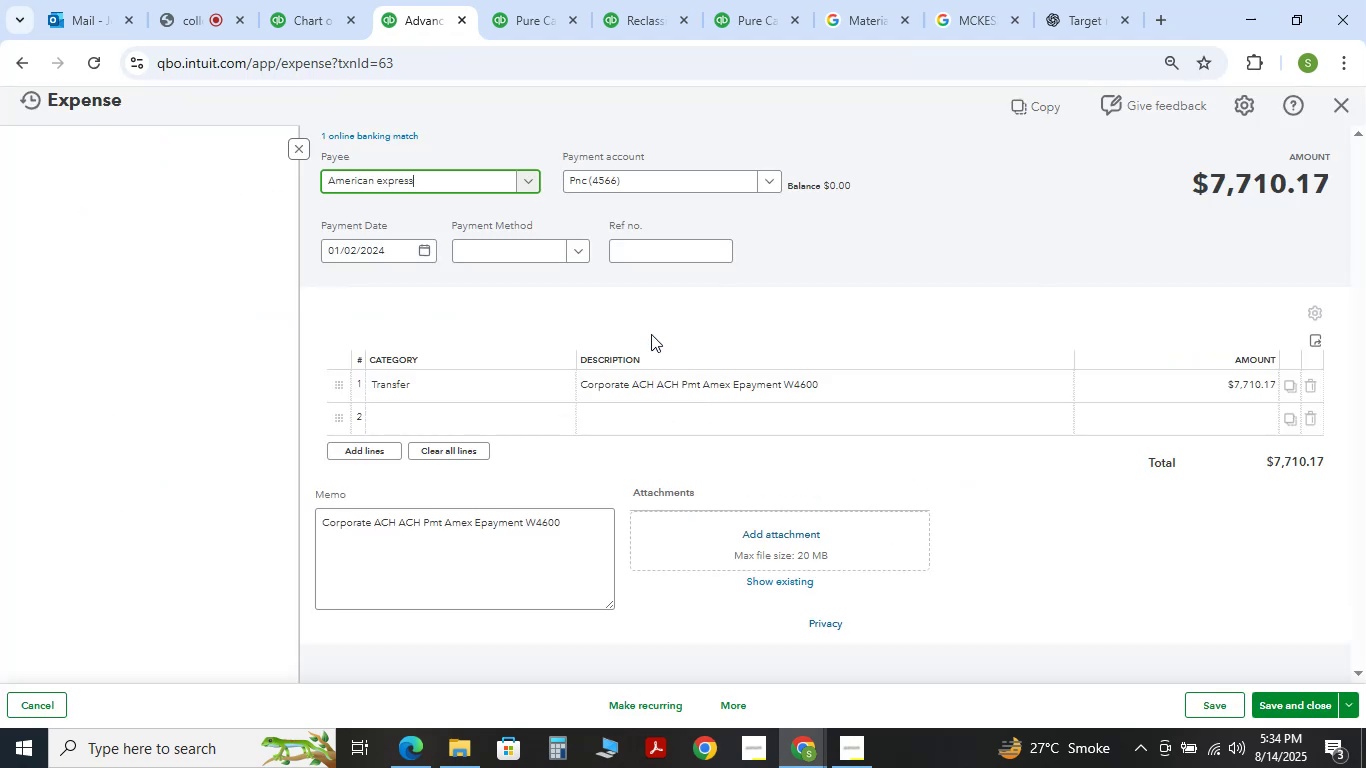 
left_click([466, 390])
 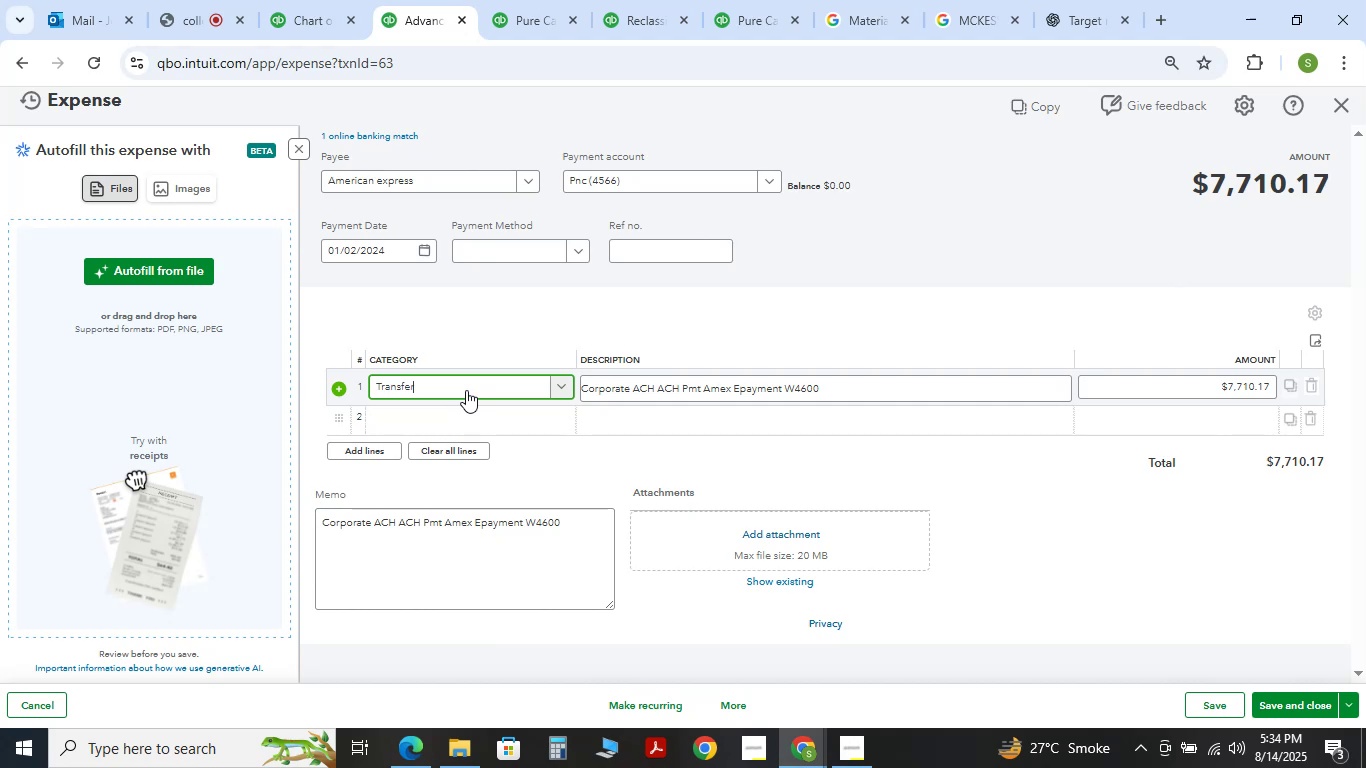 
left_click([466, 390])
 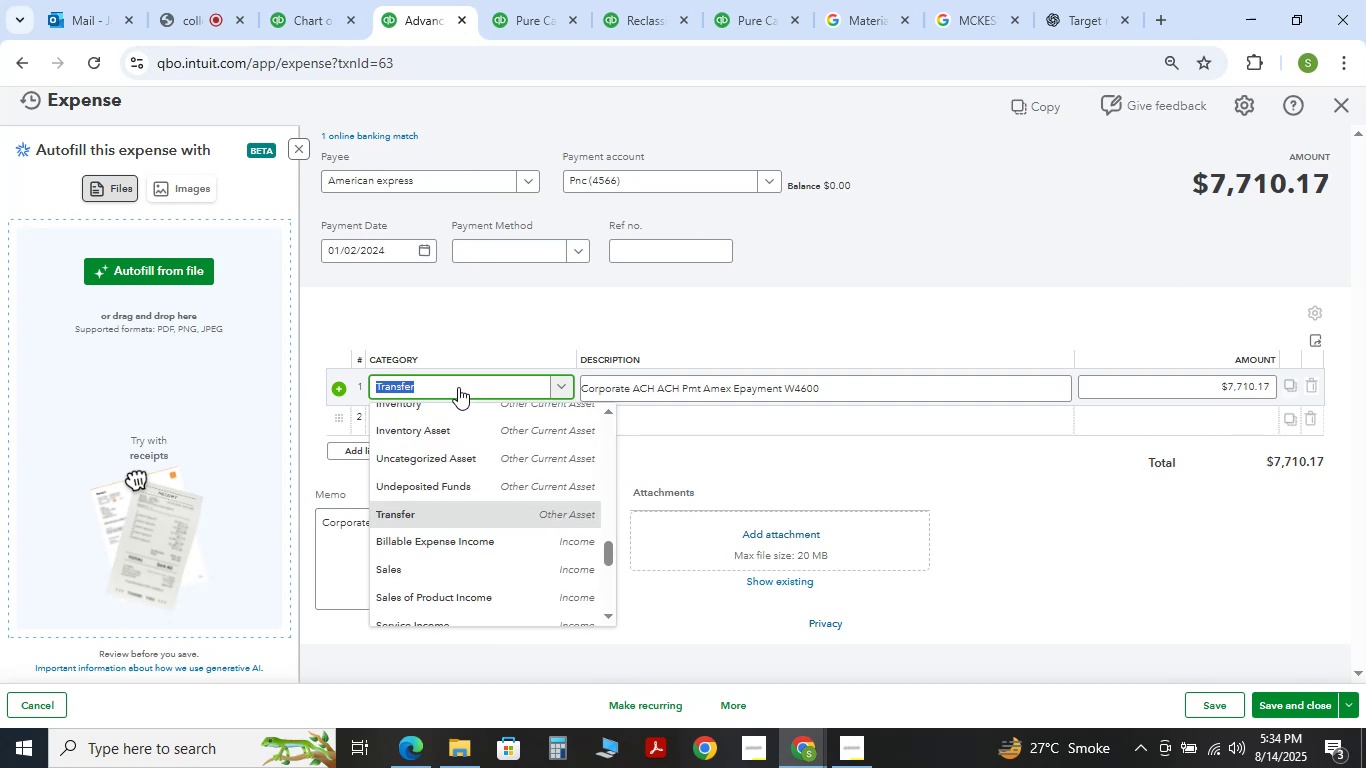 
type(share)
 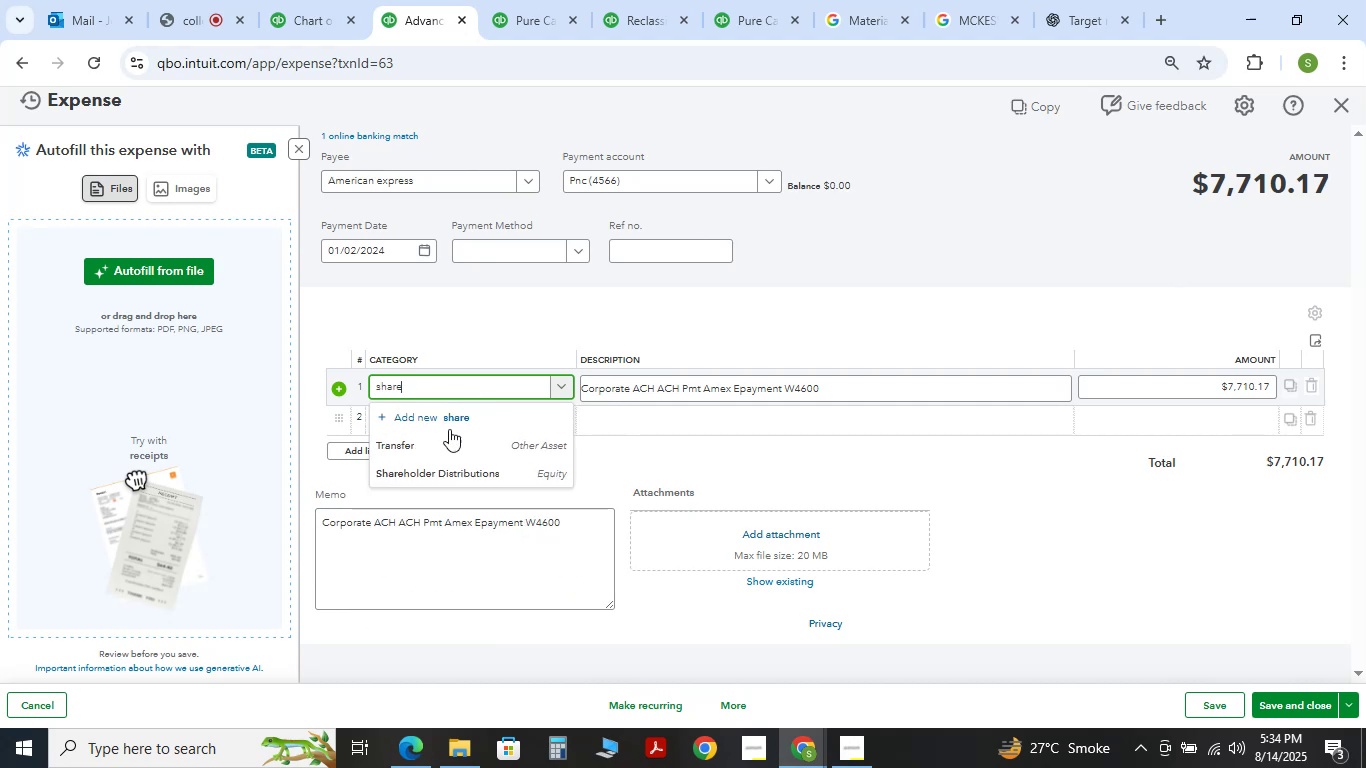 
left_click([427, 462])
 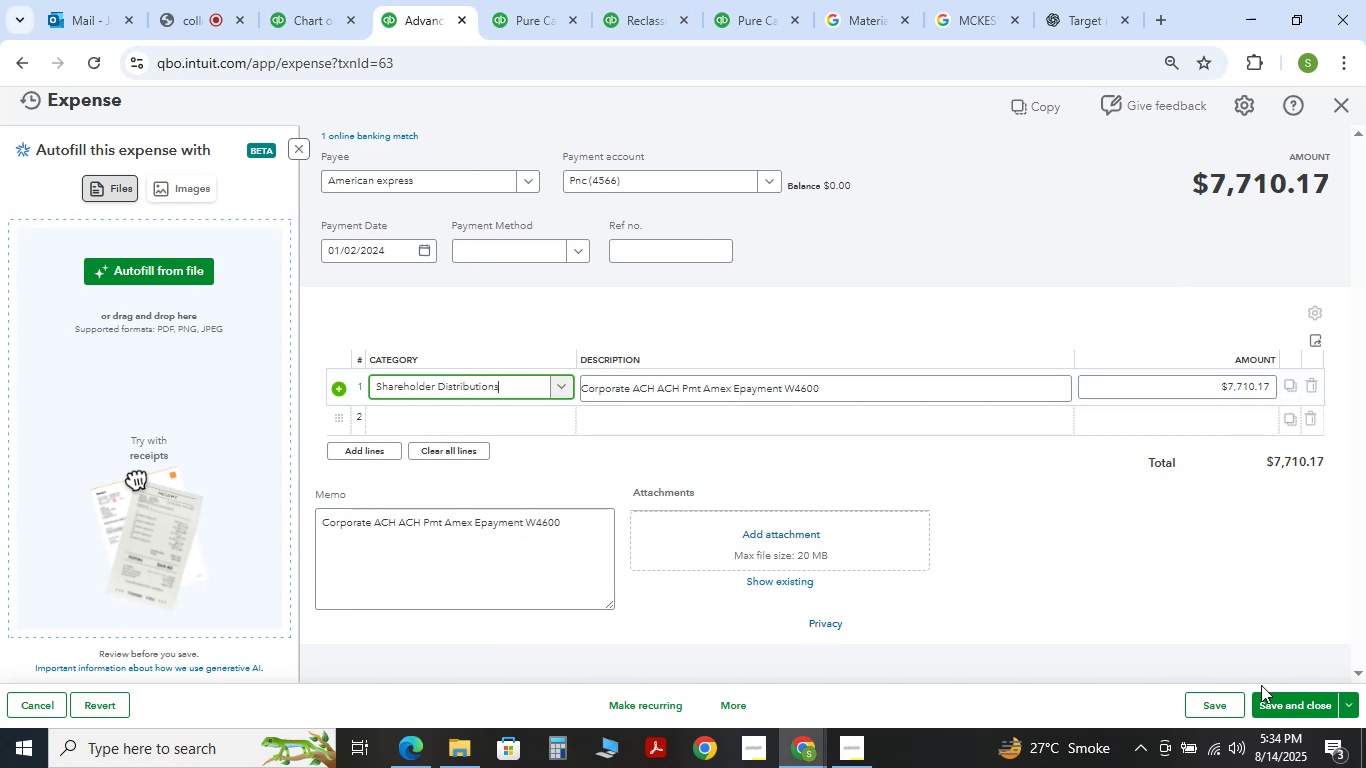 
left_click([1273, 689])
 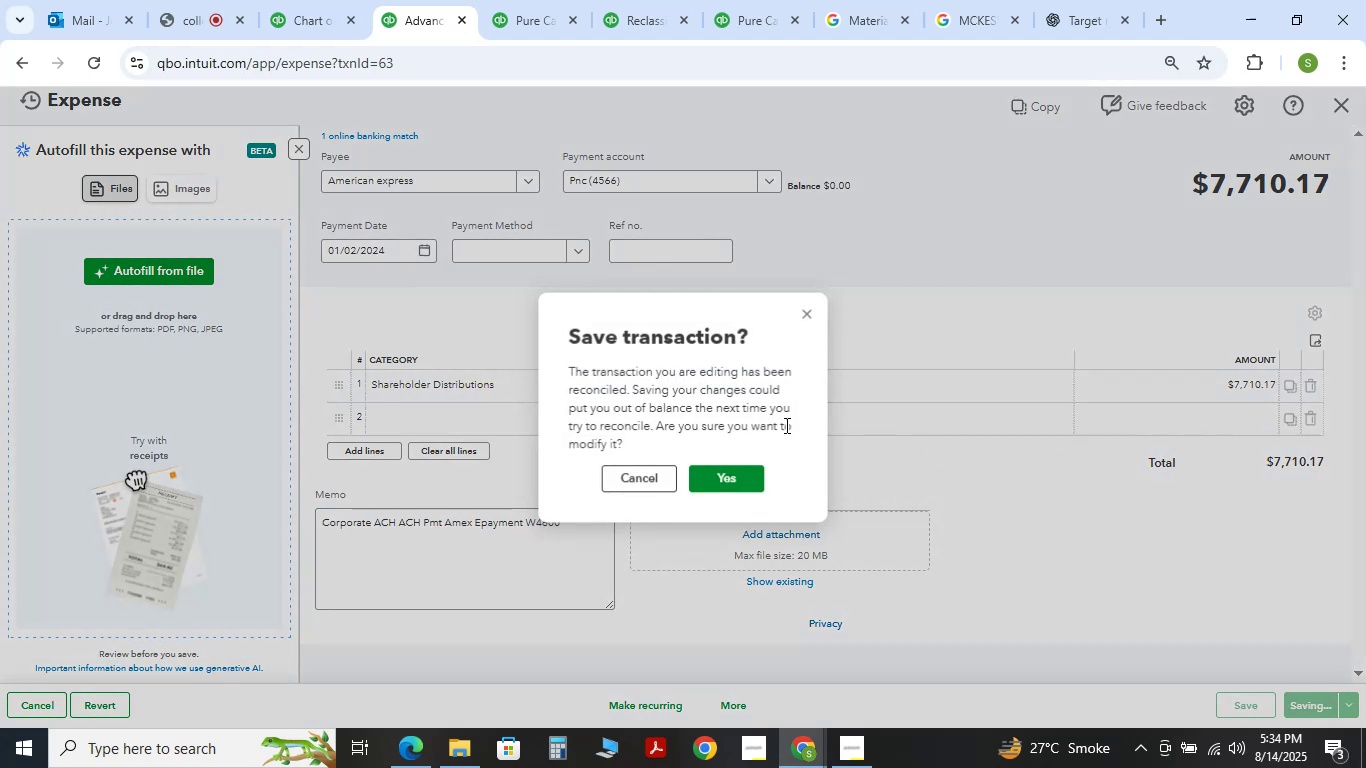 
left_click([738, 477])
 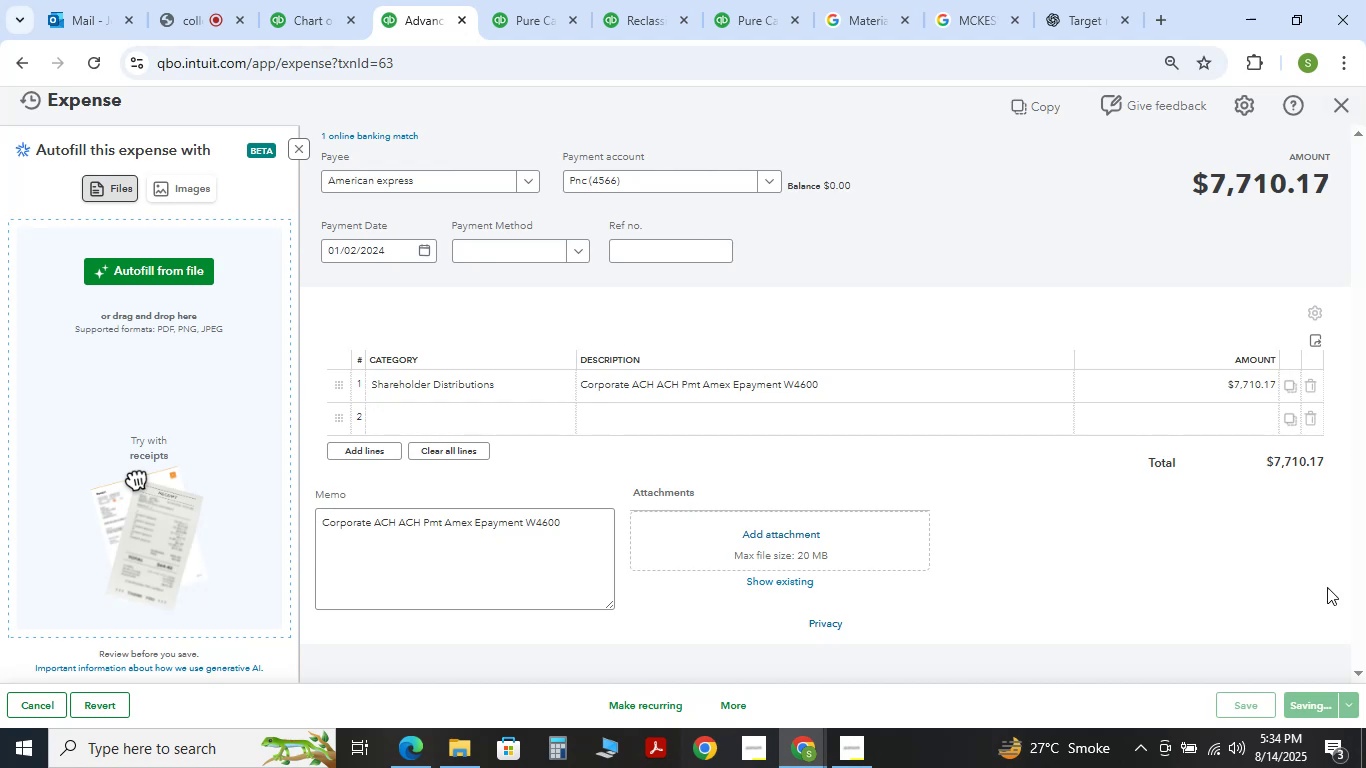 
wait(5.07)
 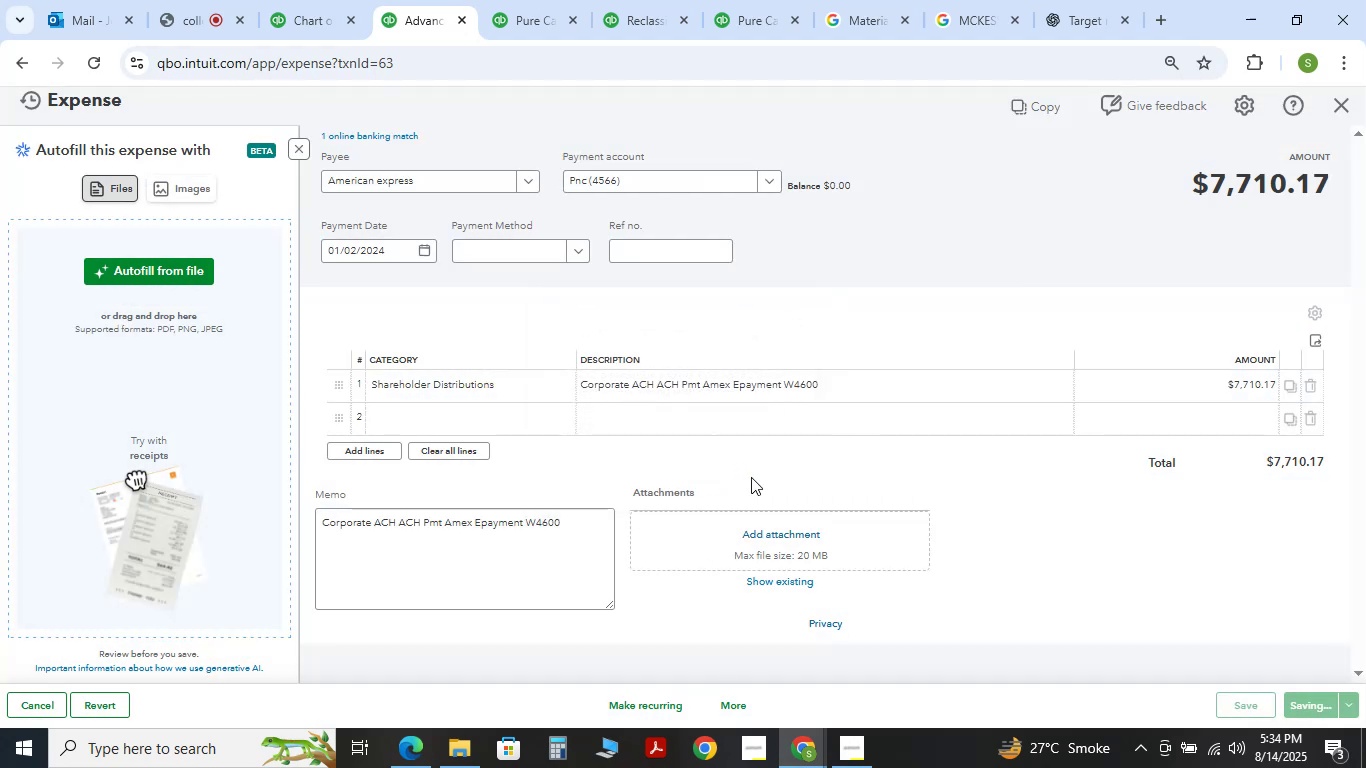 
double_click([640, 9])
 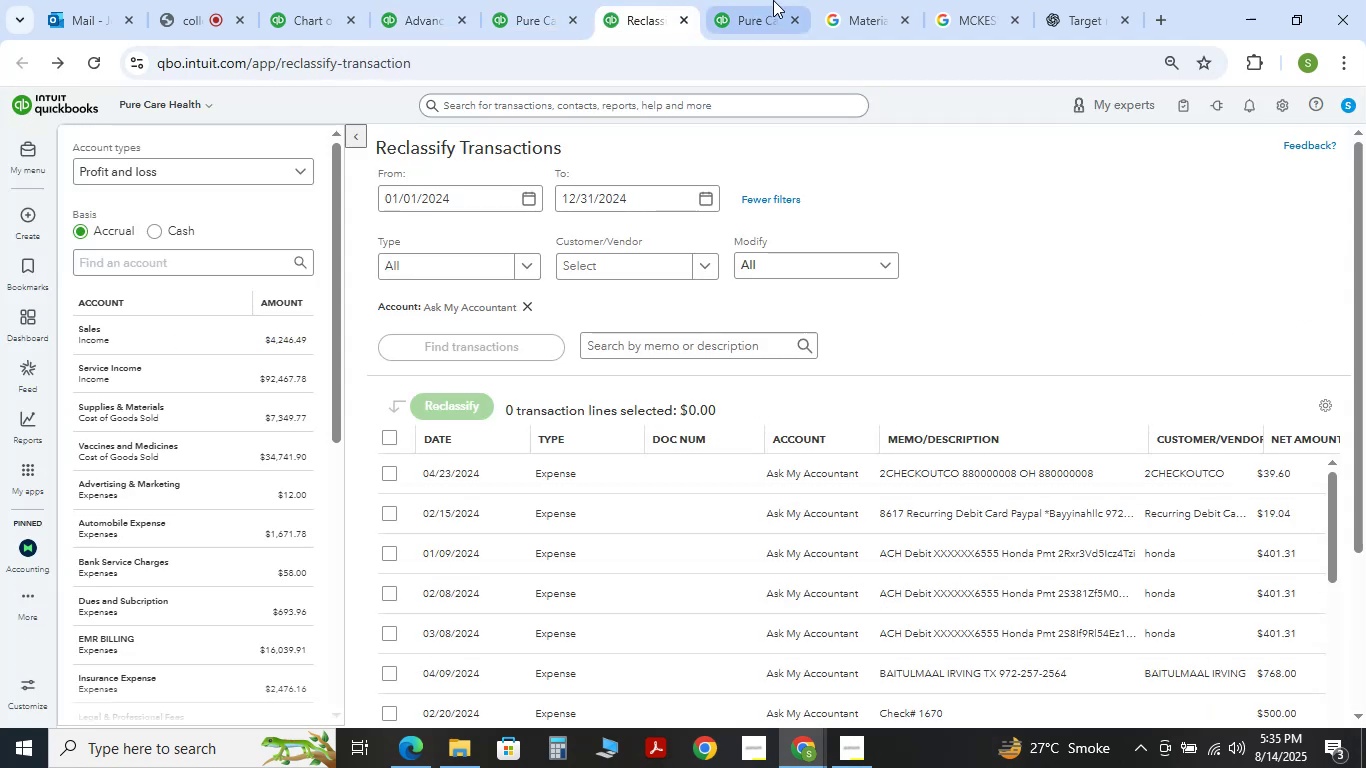 
triple_click([773, 0])
 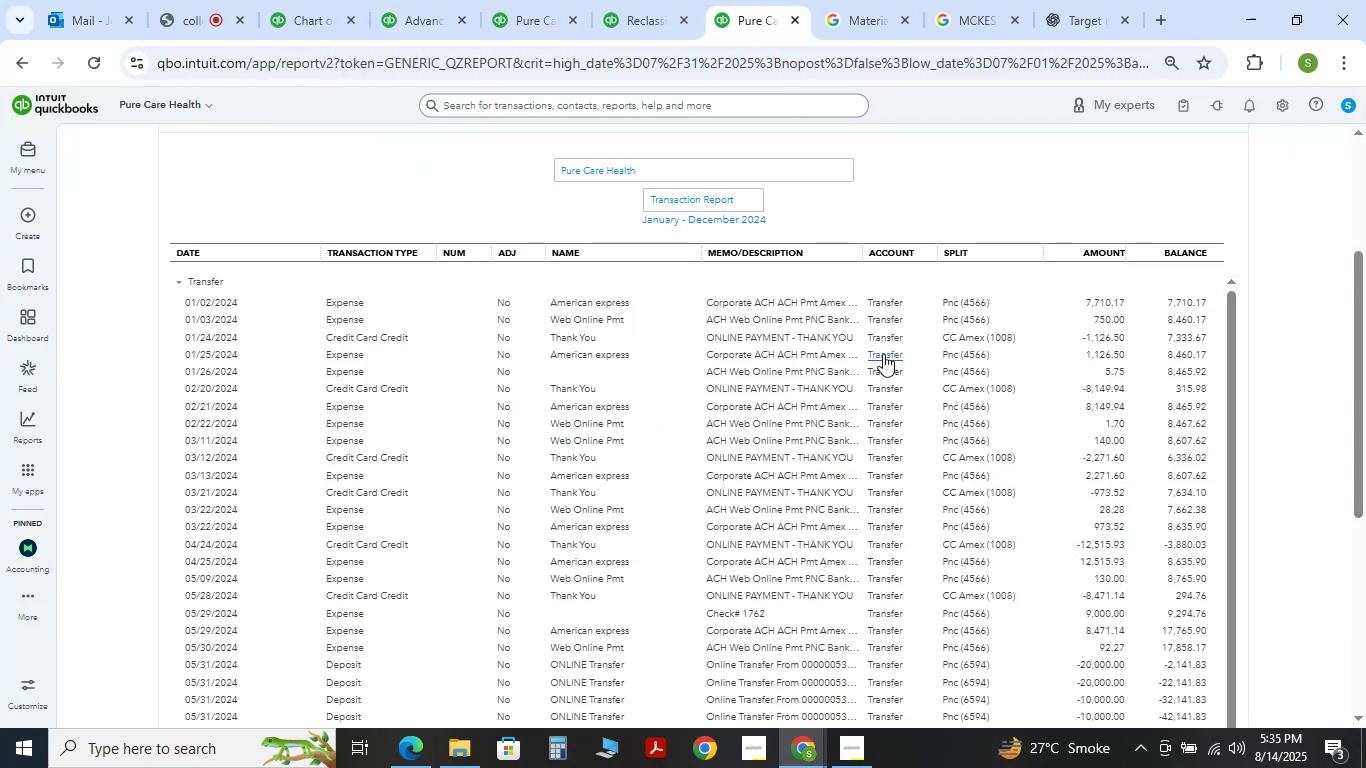 
scroll: coordinate [920, 330], scroll_direction: up, amount: 2.0
 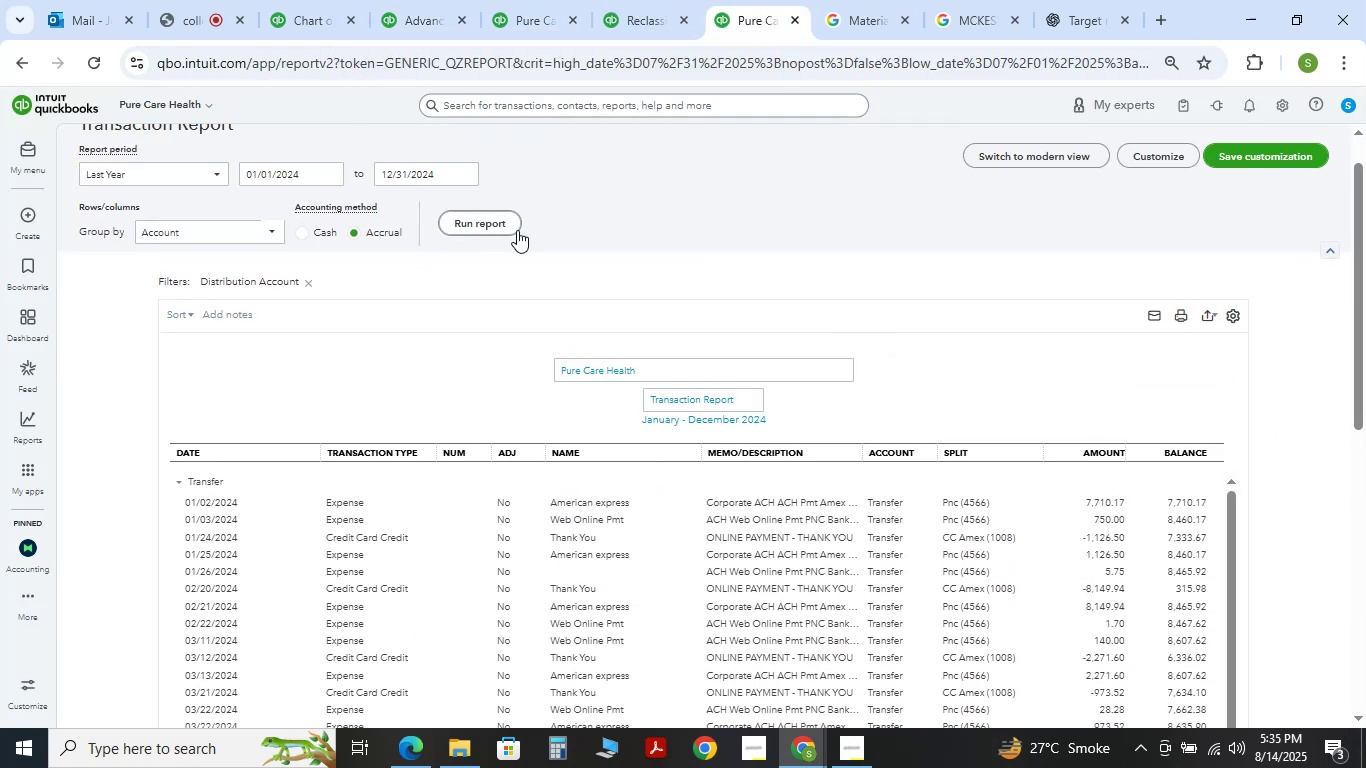 
double_click([473, 225])
 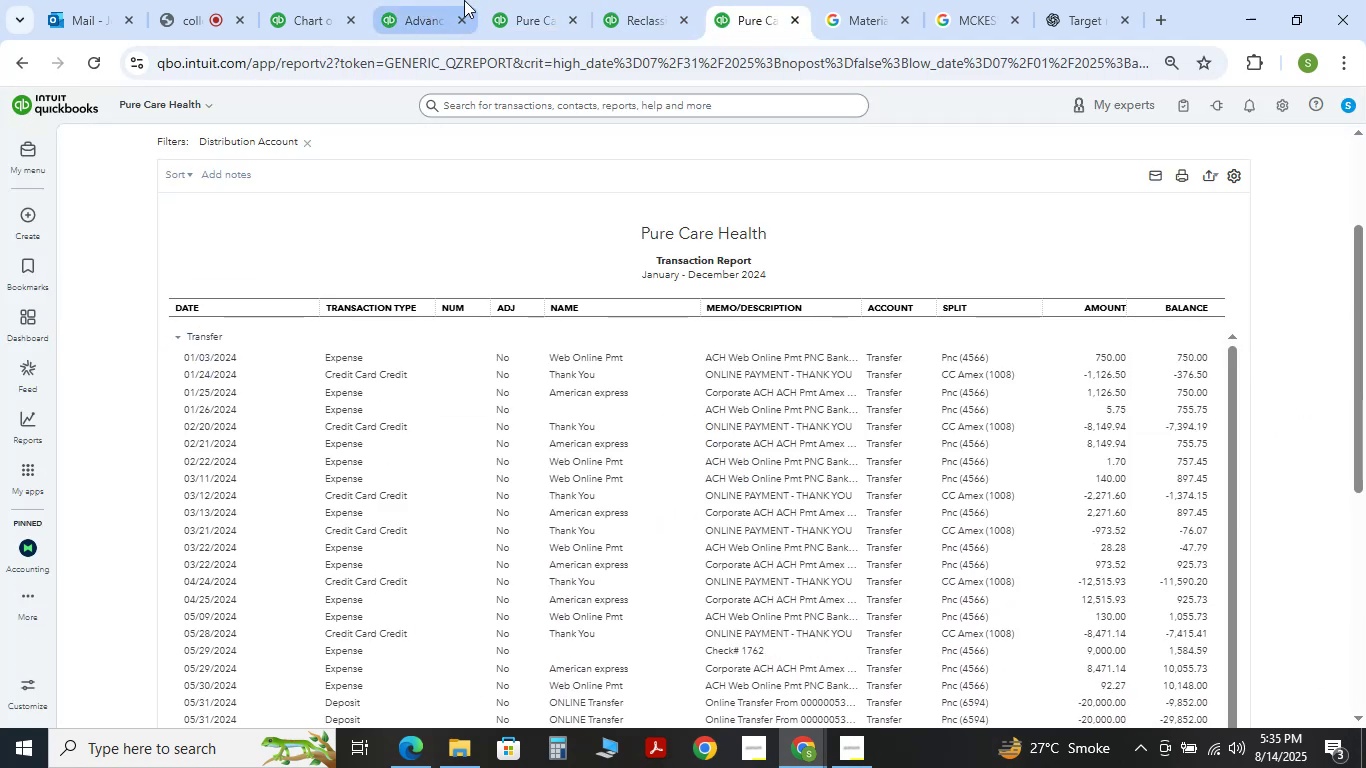 
left_click([682, 0])
 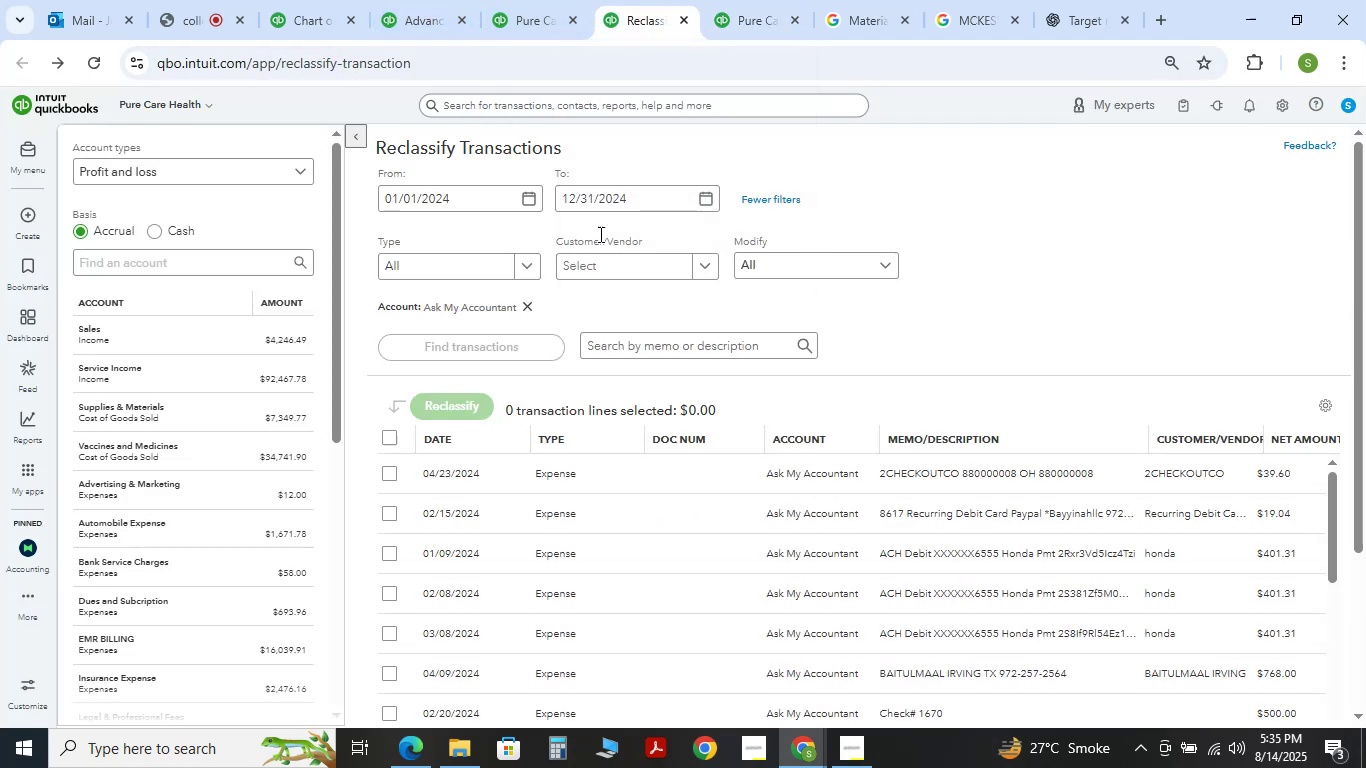 
scroll: coordinate [555, 287], scroll_direction: up, amount: 2.0
 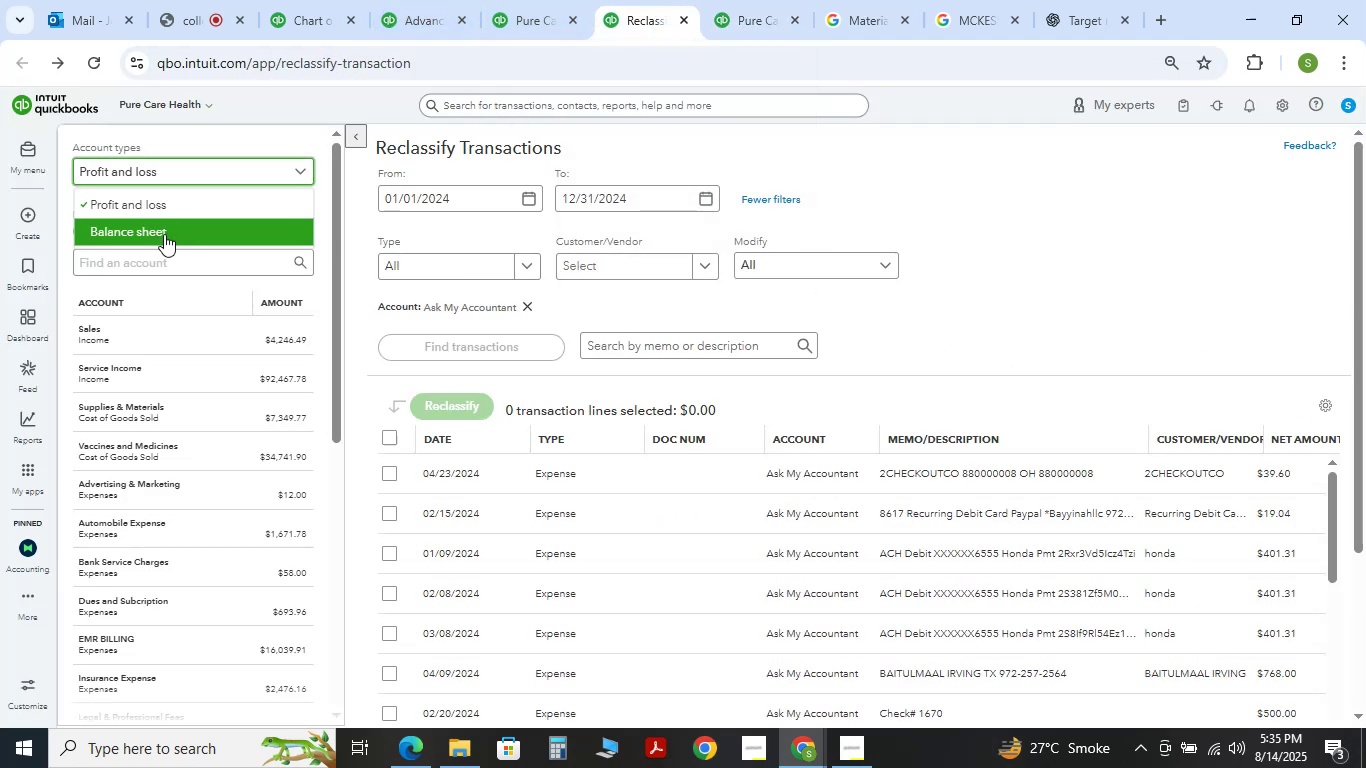 
double_click([164, 240])
 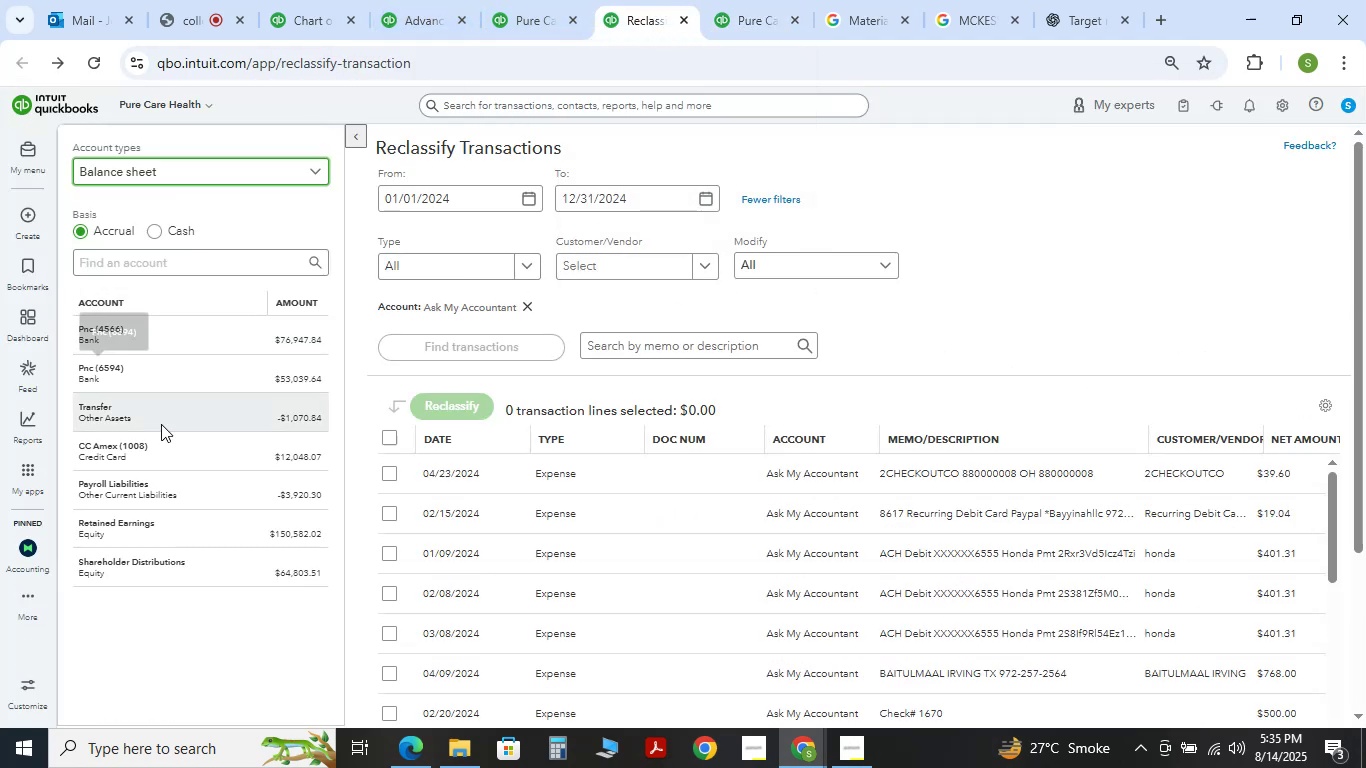 
left_click([187, 422])
 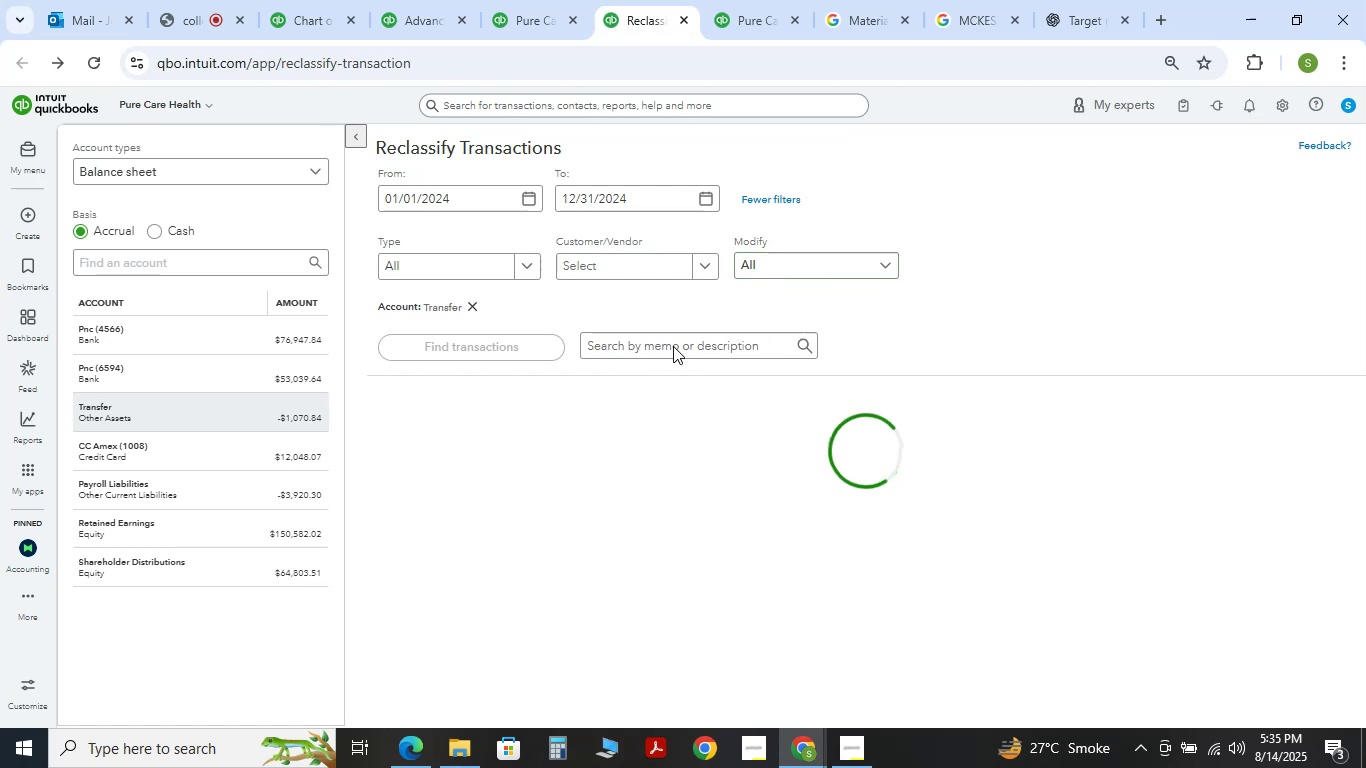 
scroll: coordinate [960, 388], scroll_direction: down, amount: 4.0
 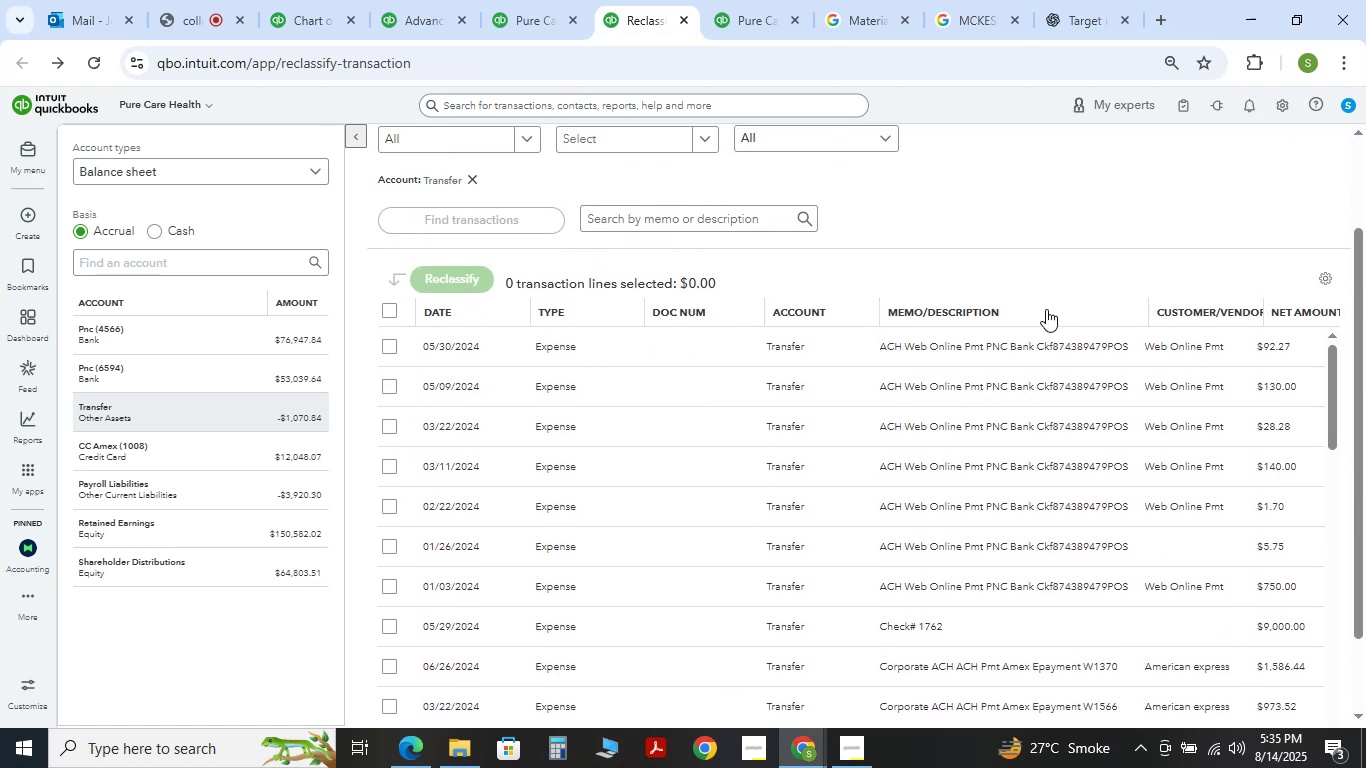 
left_click([1045, 305])
 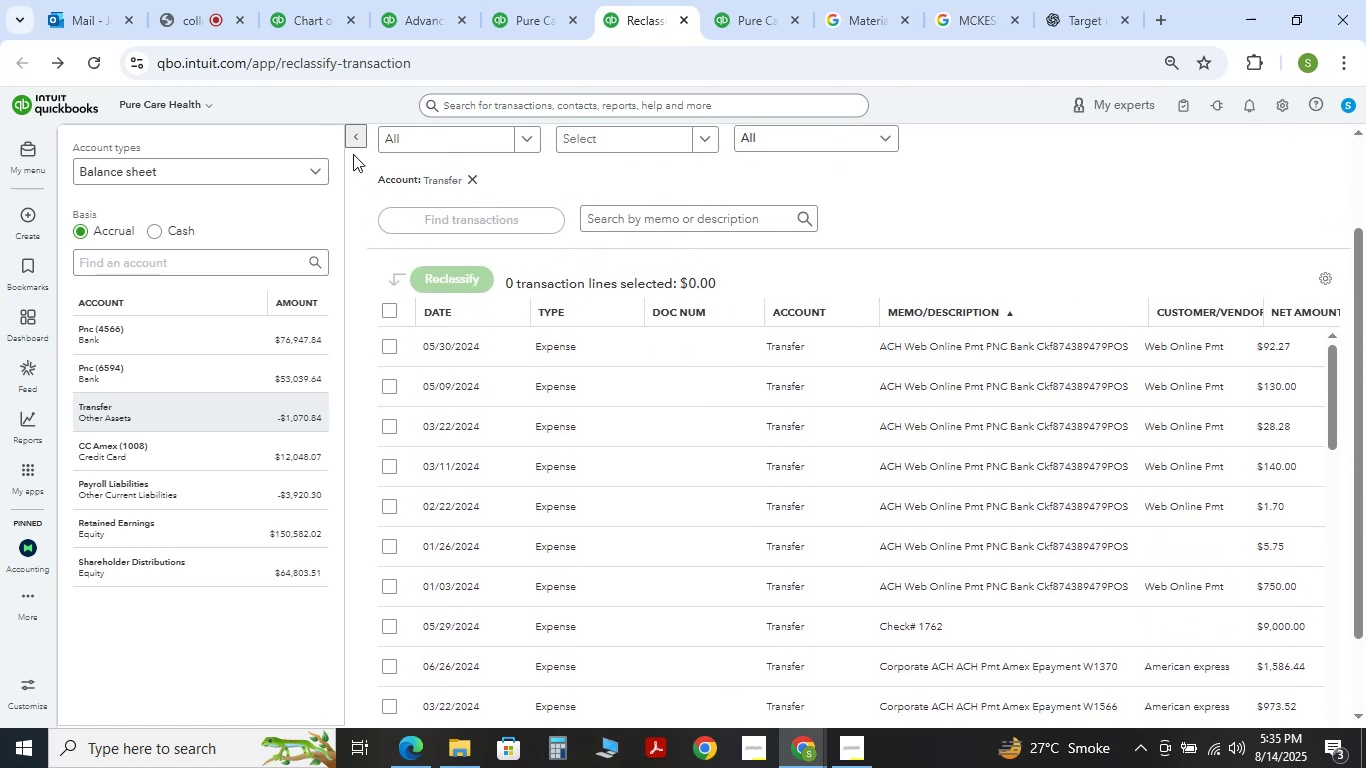 
left_click([348, 141])
 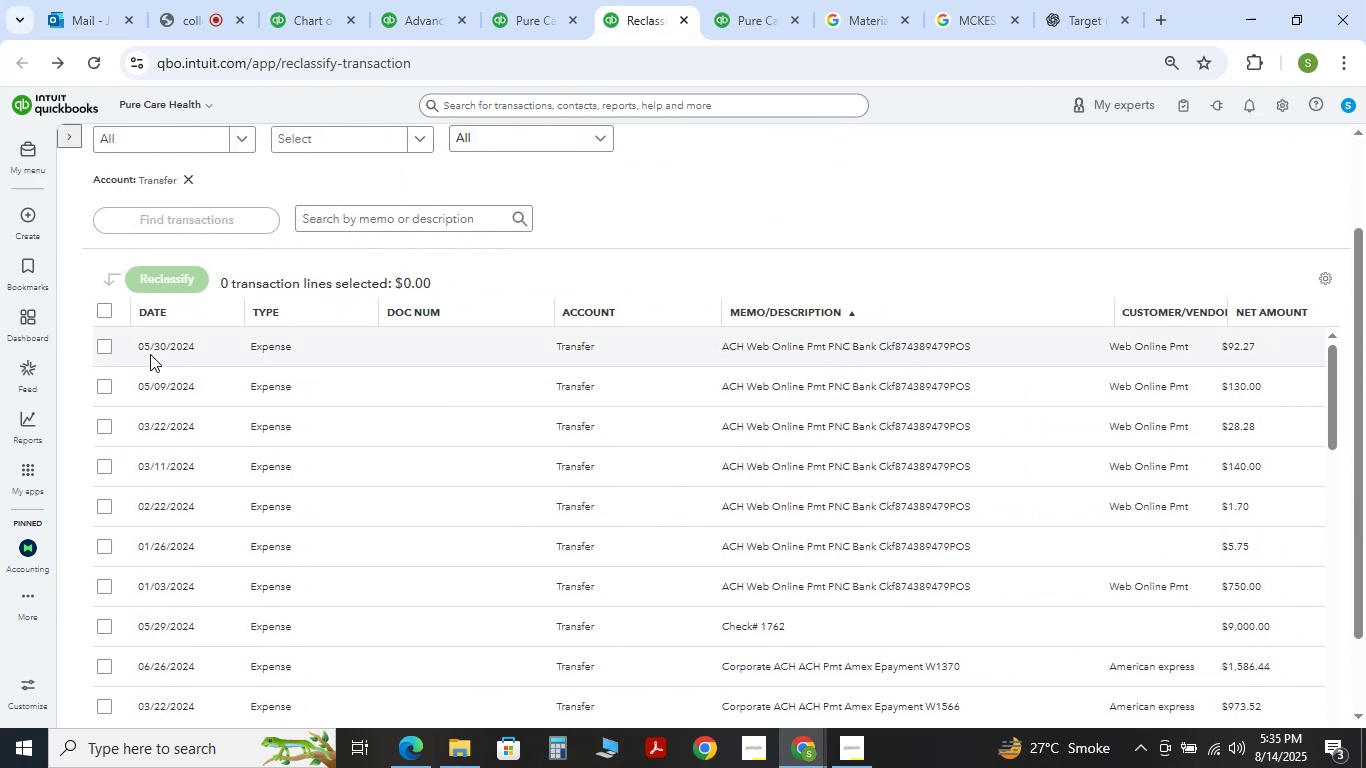 
left_click([103, 349])
 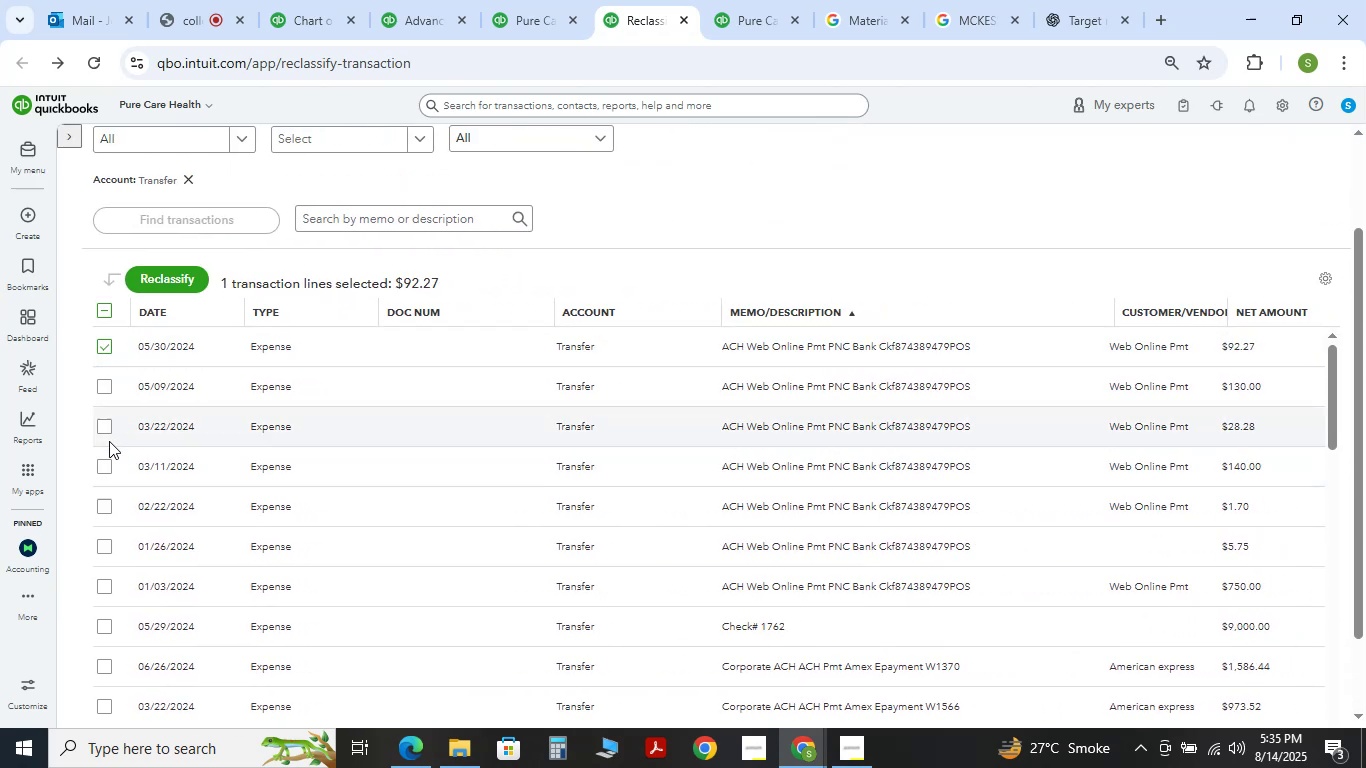 
left_click([100, 435])
 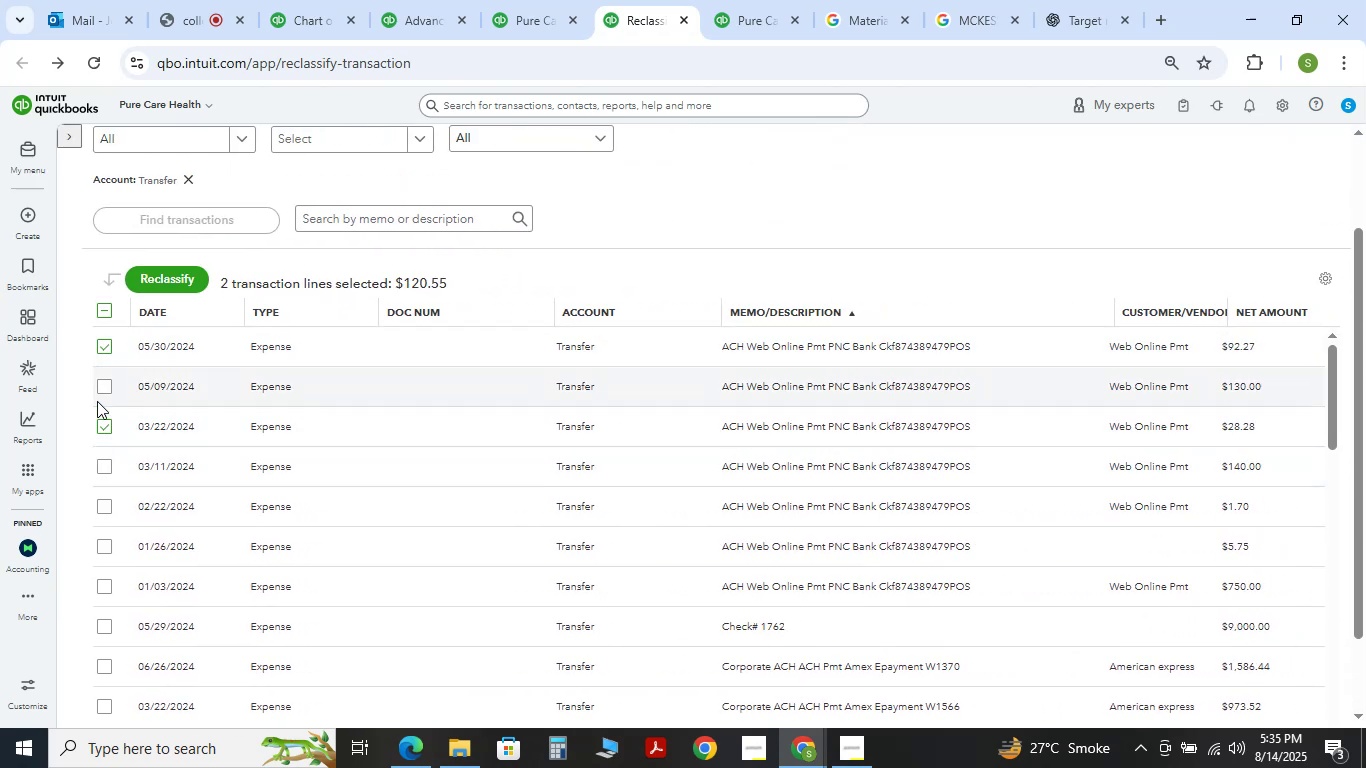 
left_click([101, 393])
 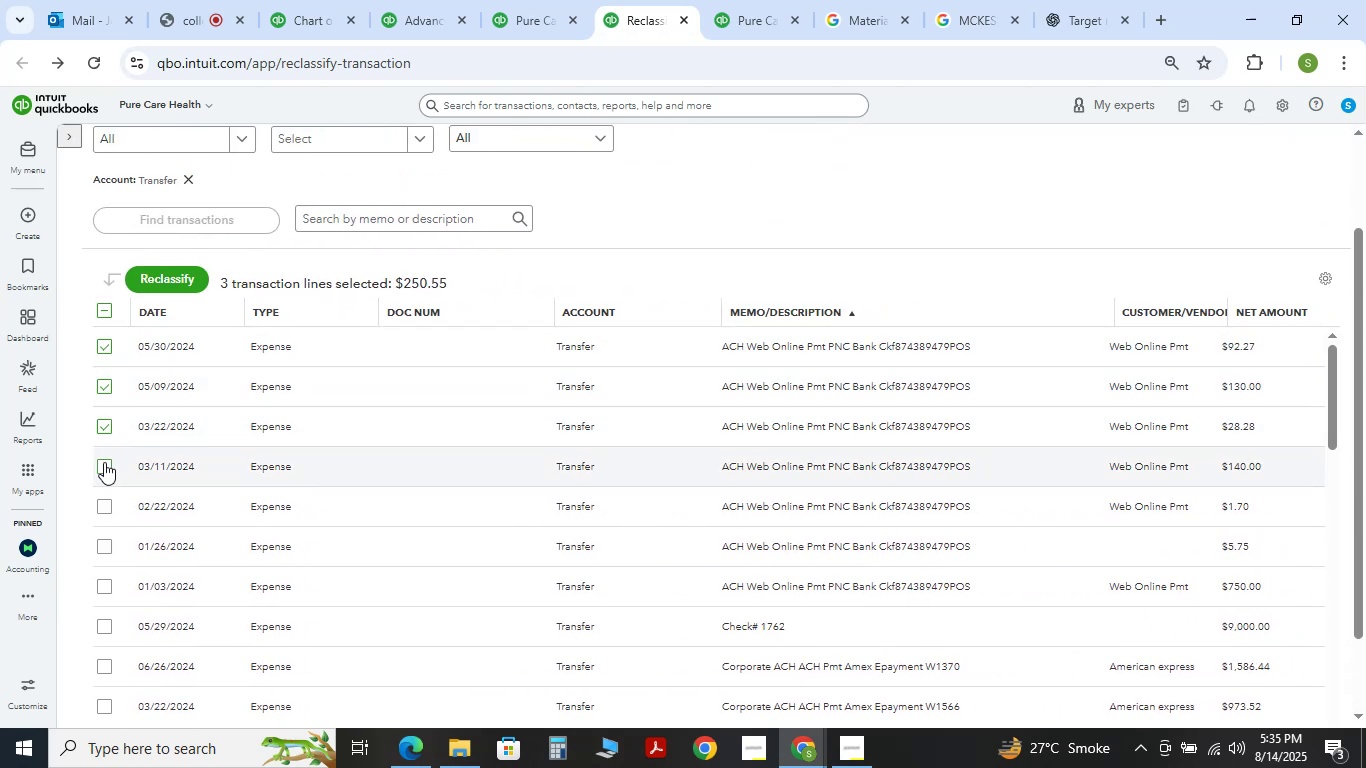 
left_click([104, 465])
 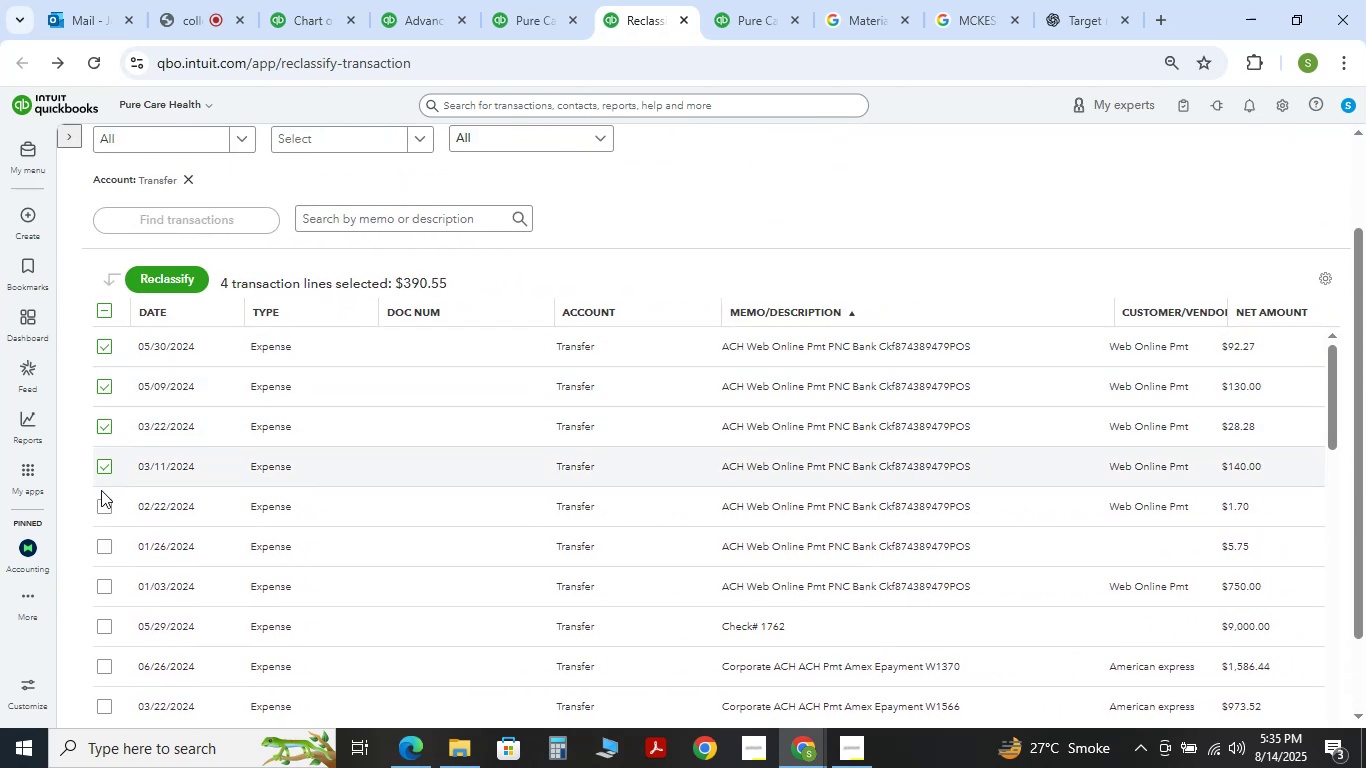 
left_click([100, 492])
 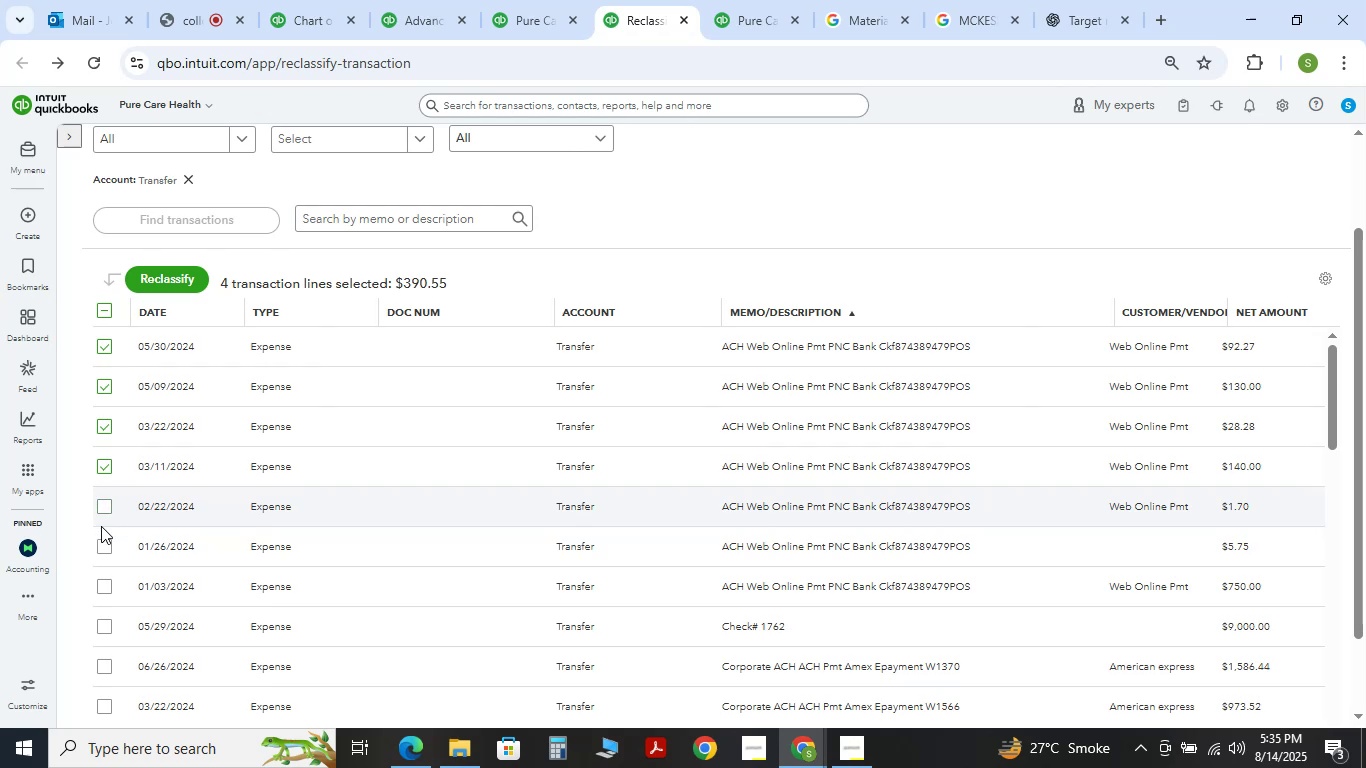 
left_click([101, 526])
 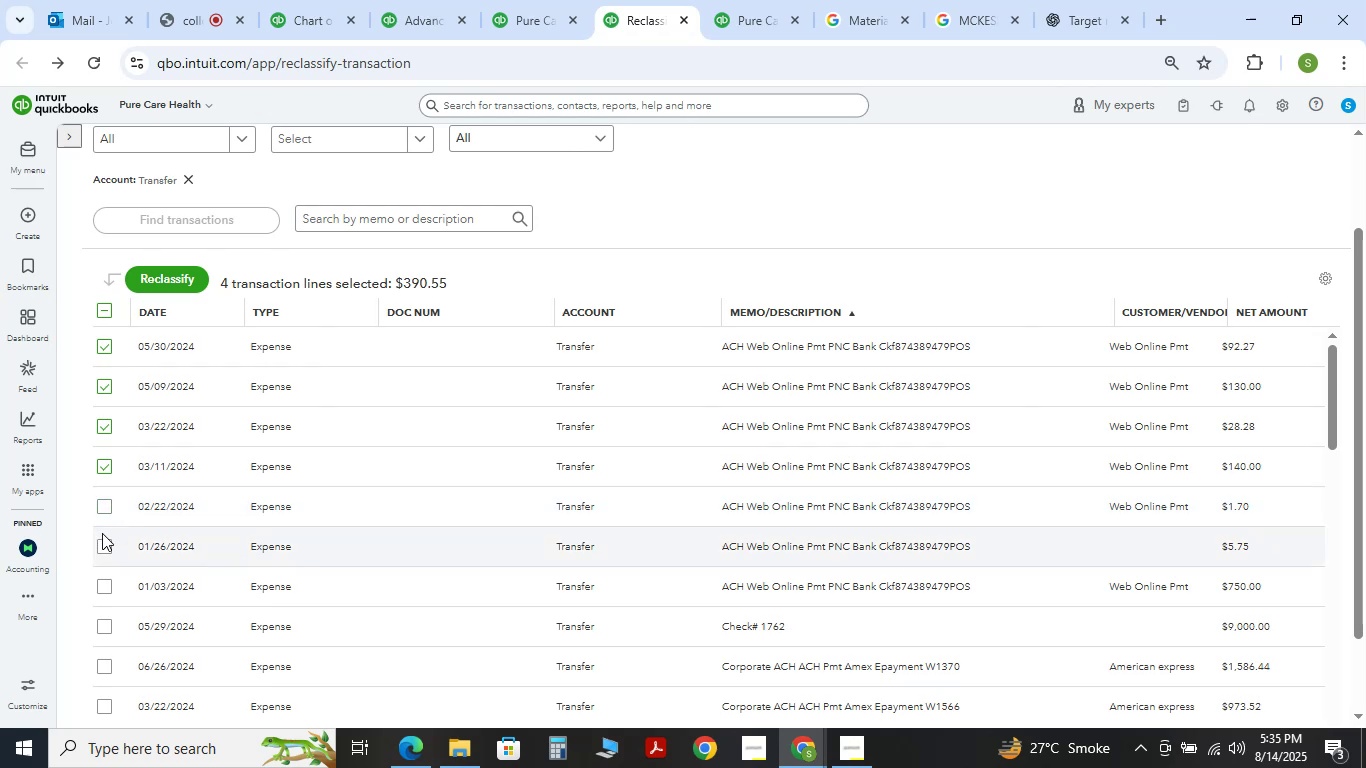 
double_click([104, 545])
 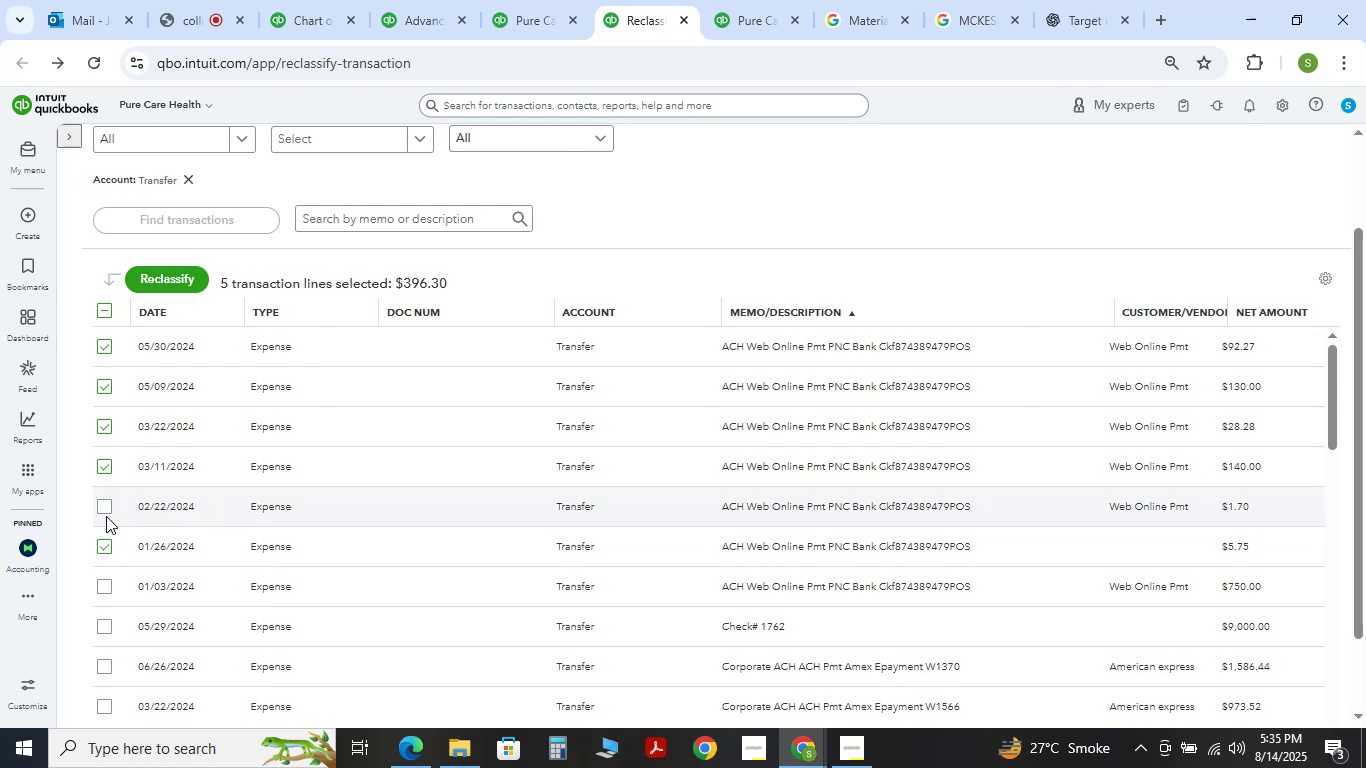 
triple_click([106, 516])
 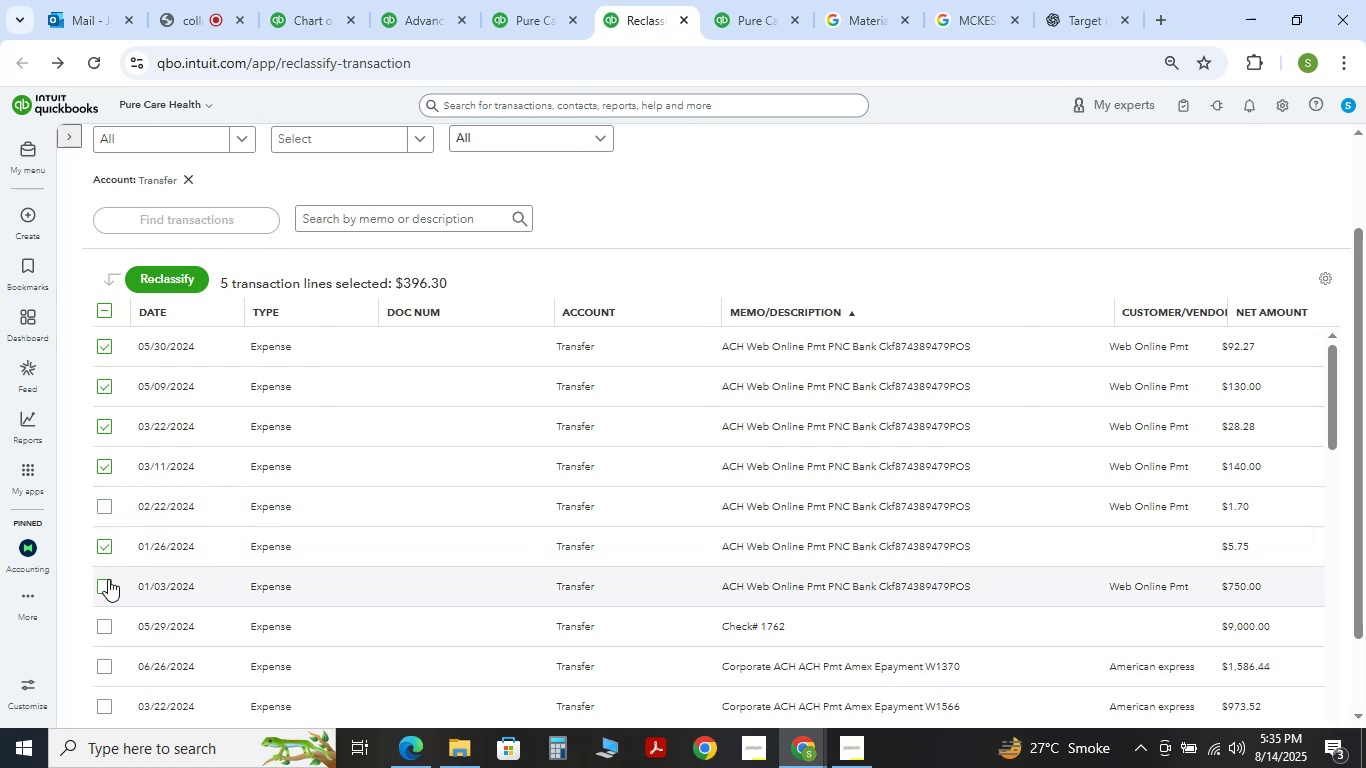 
left_click([107, 582])
 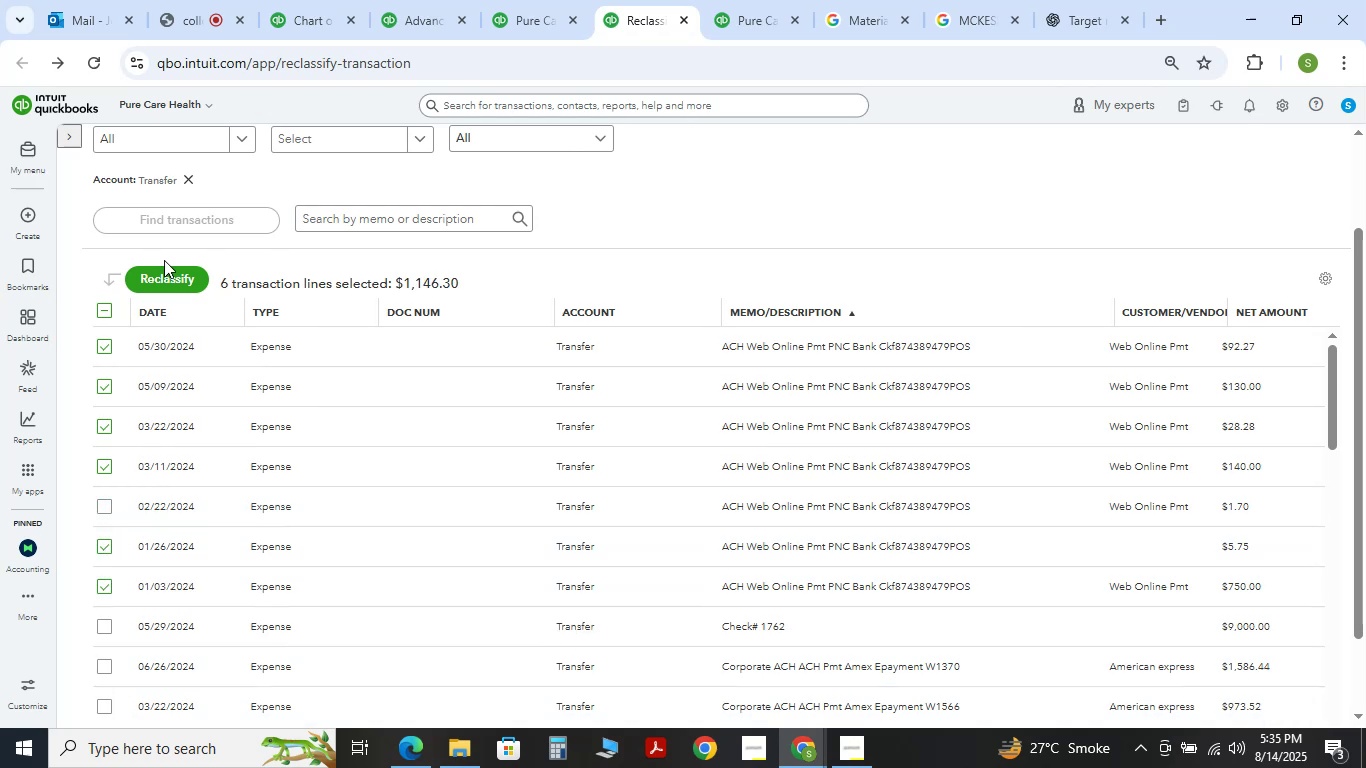 
left_click([144, 298])
 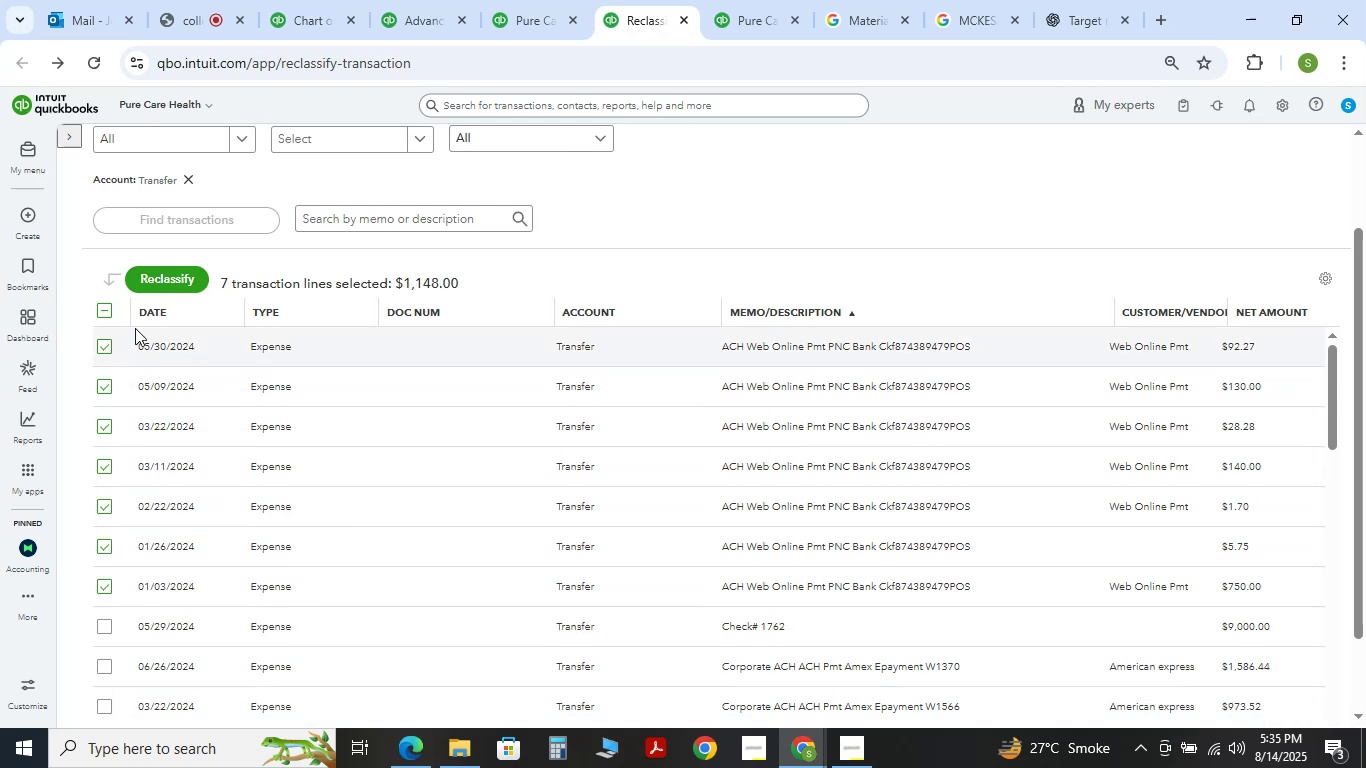 
double_click([172, 291])
 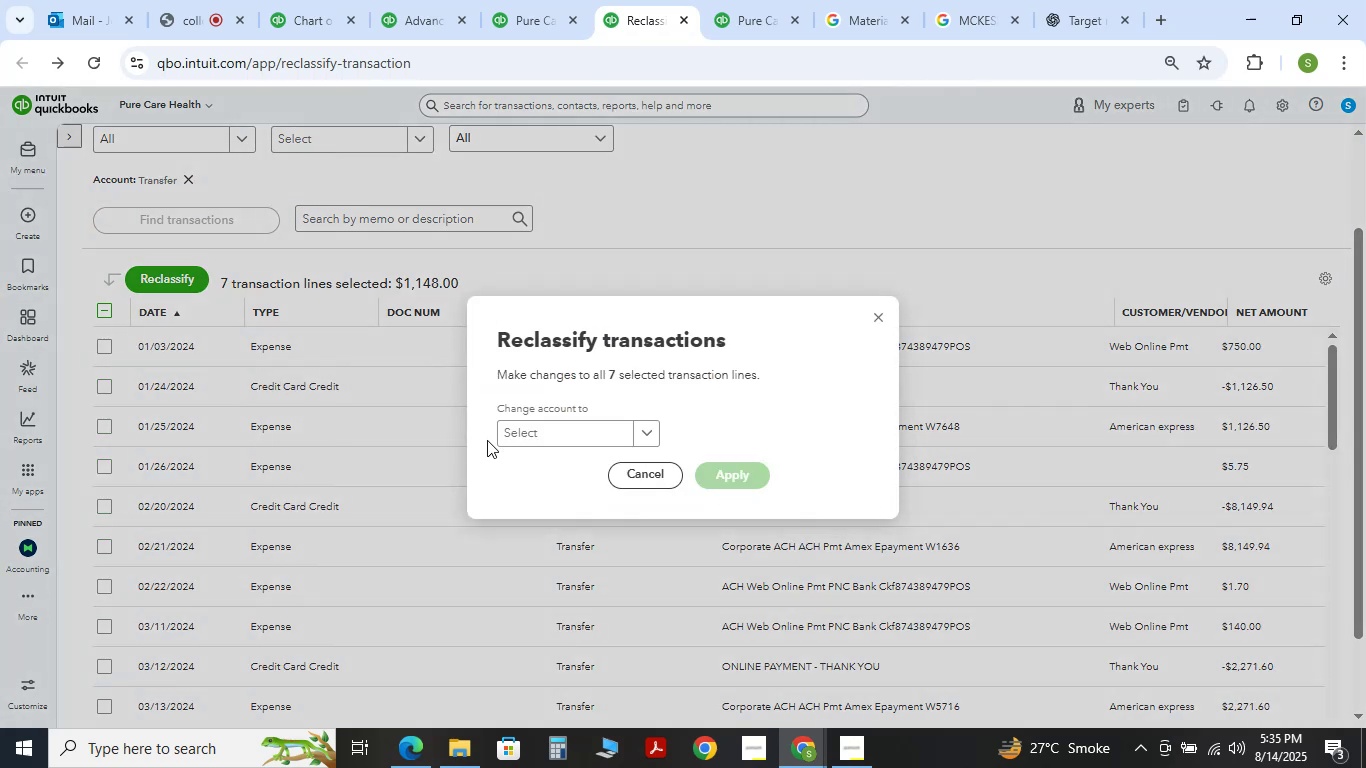 
left_click([583, 442])
 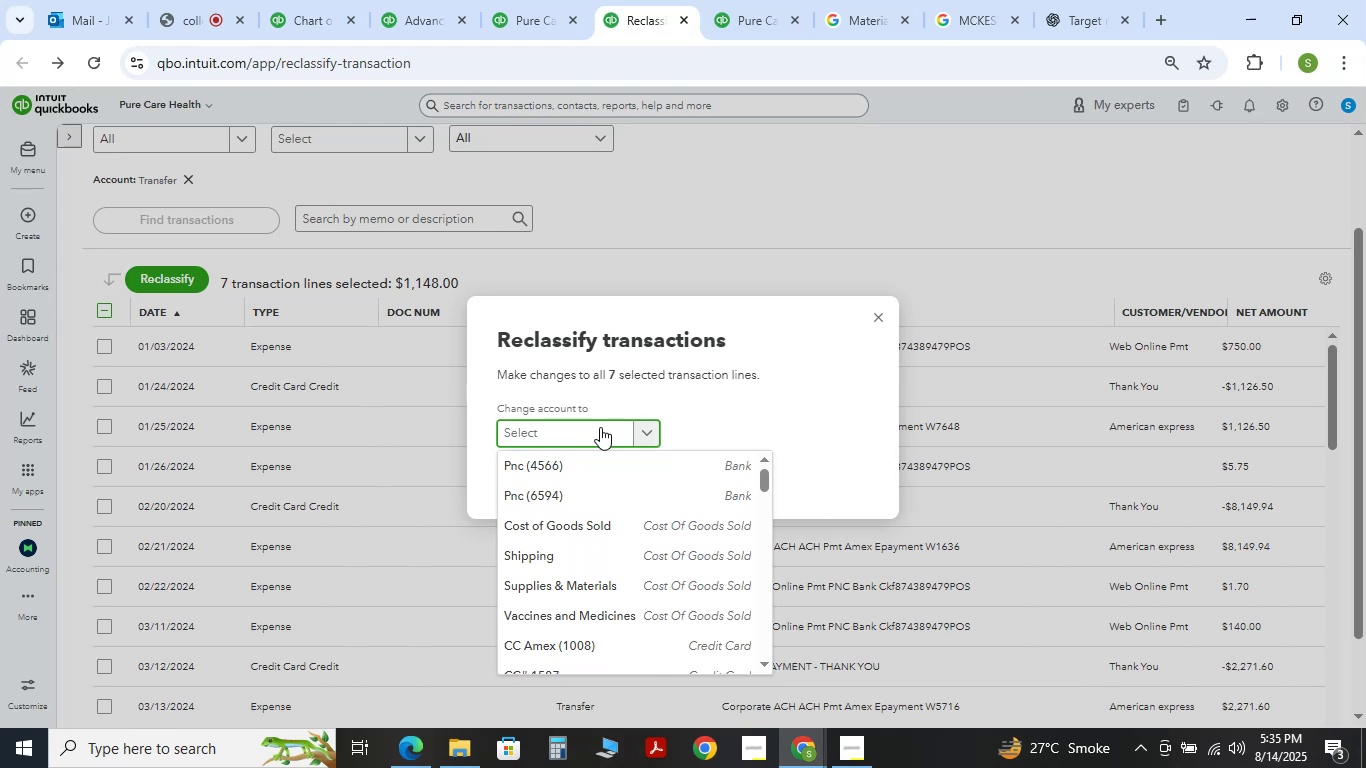 
type(merchant)
 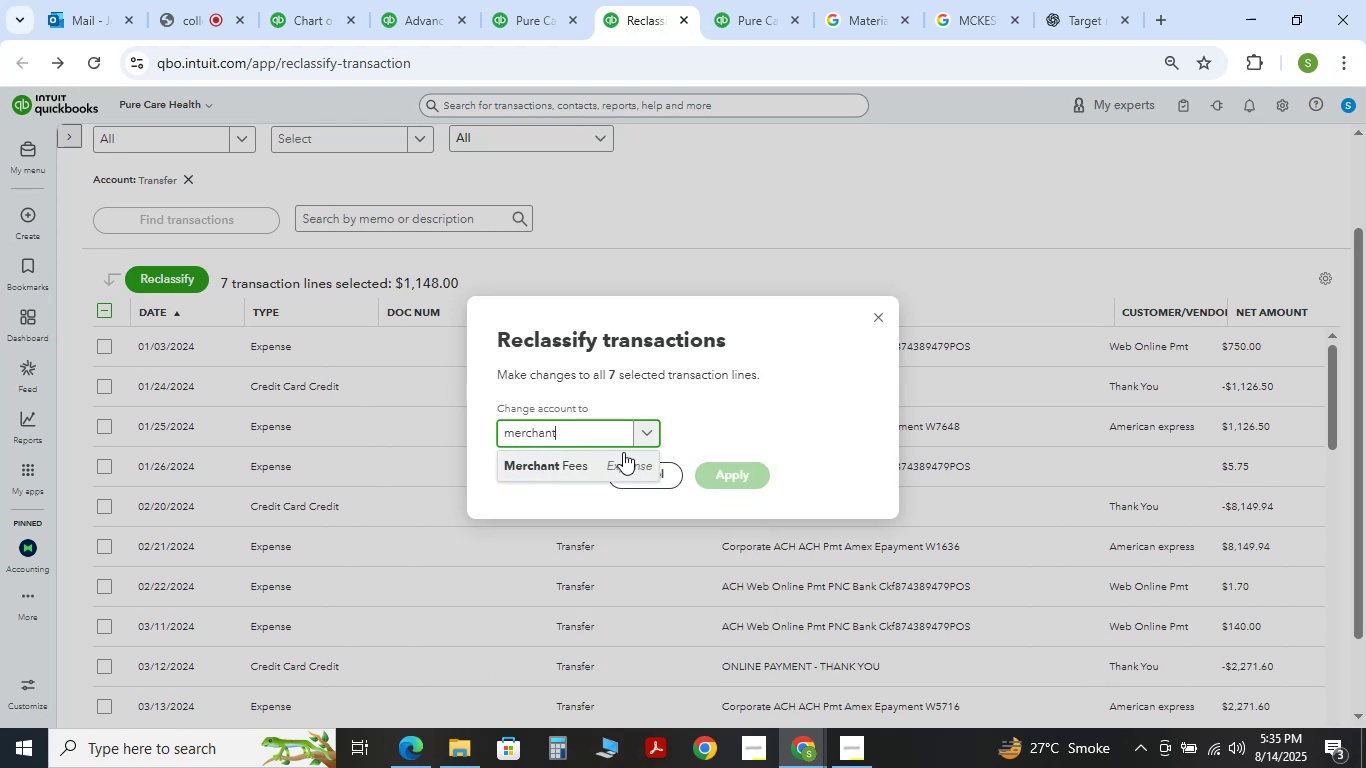 
left_click([609, 463])
 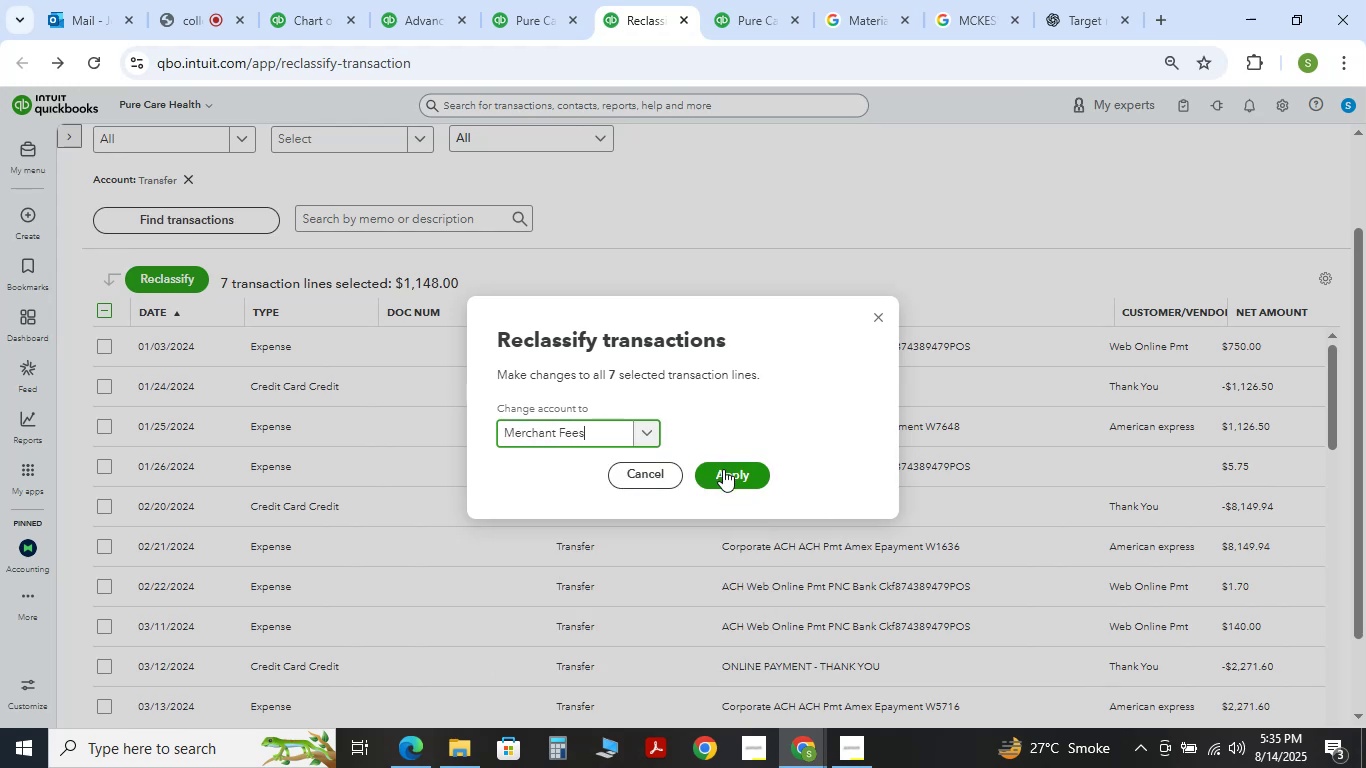 
left_click([725, 471])
 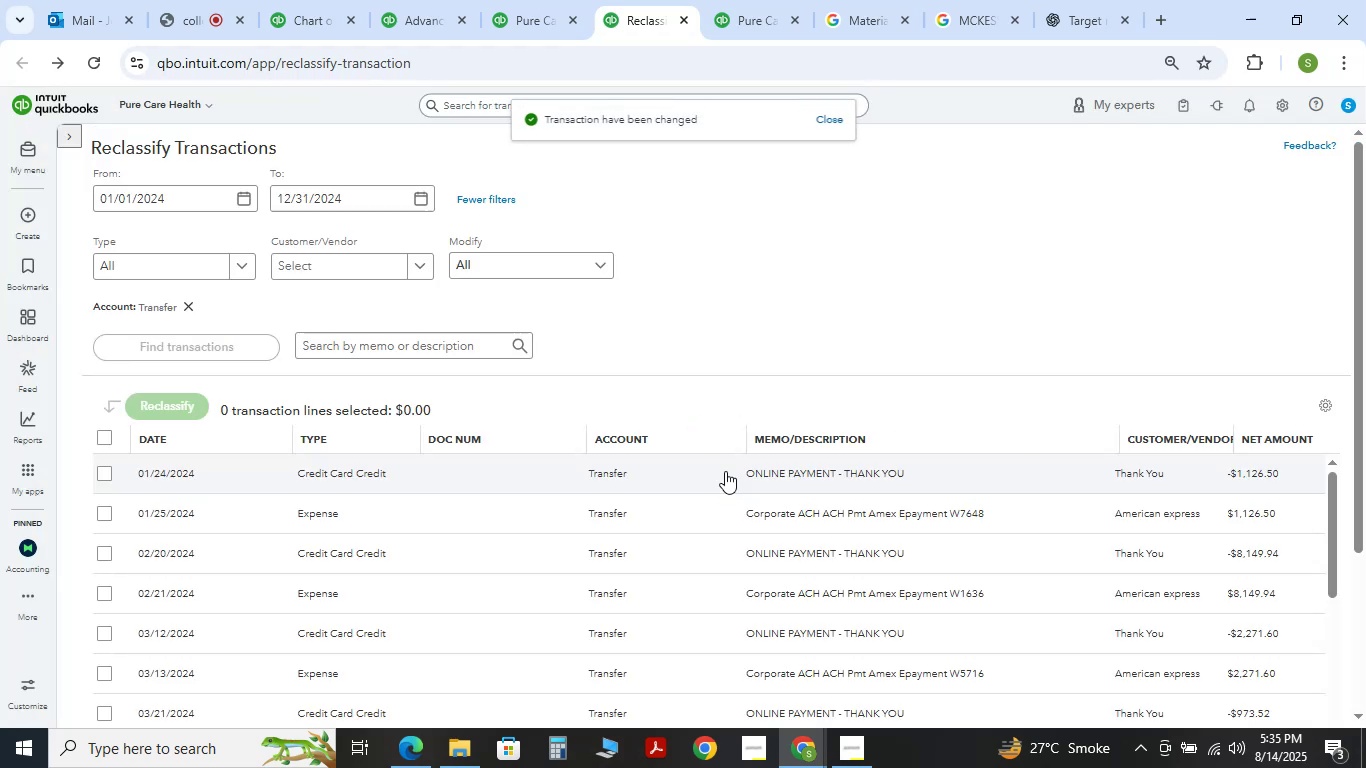 
double_click([523, 8])
 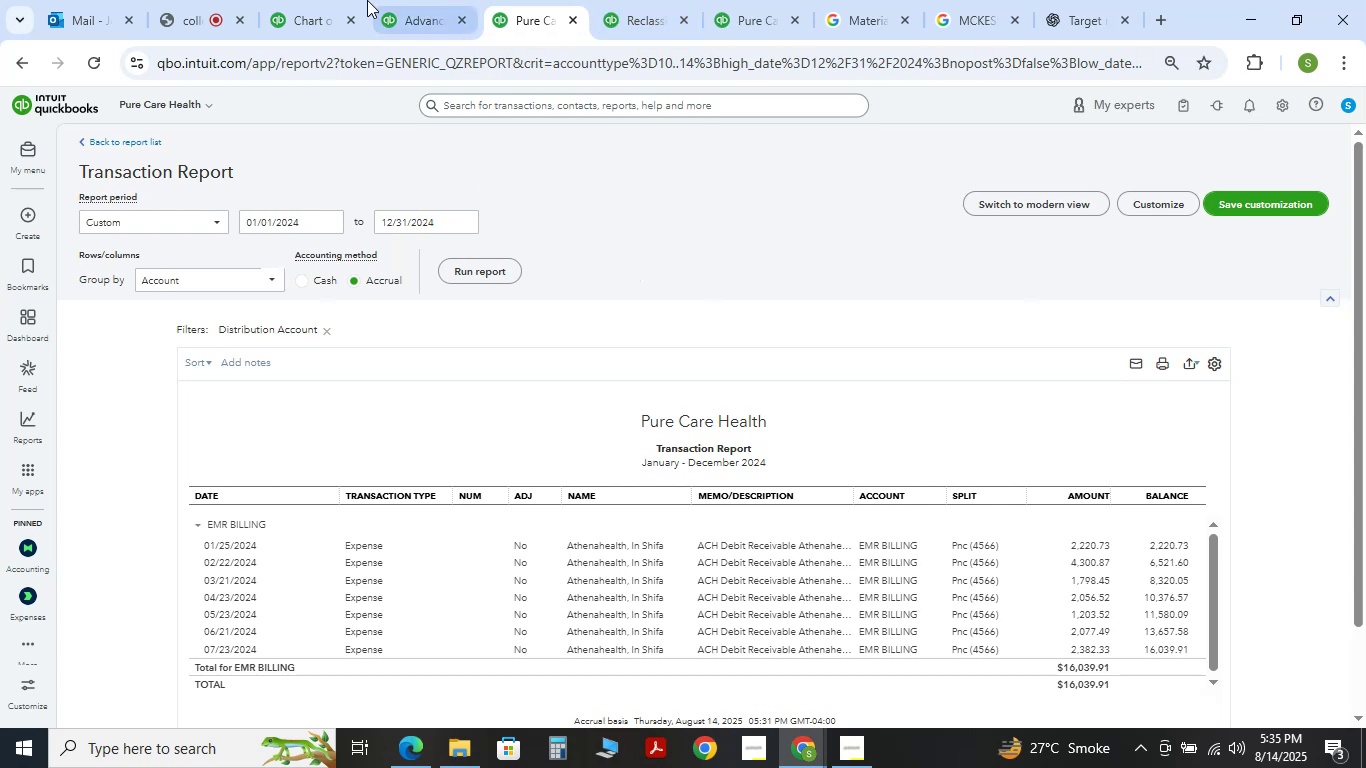 
double_click([423, 0])
 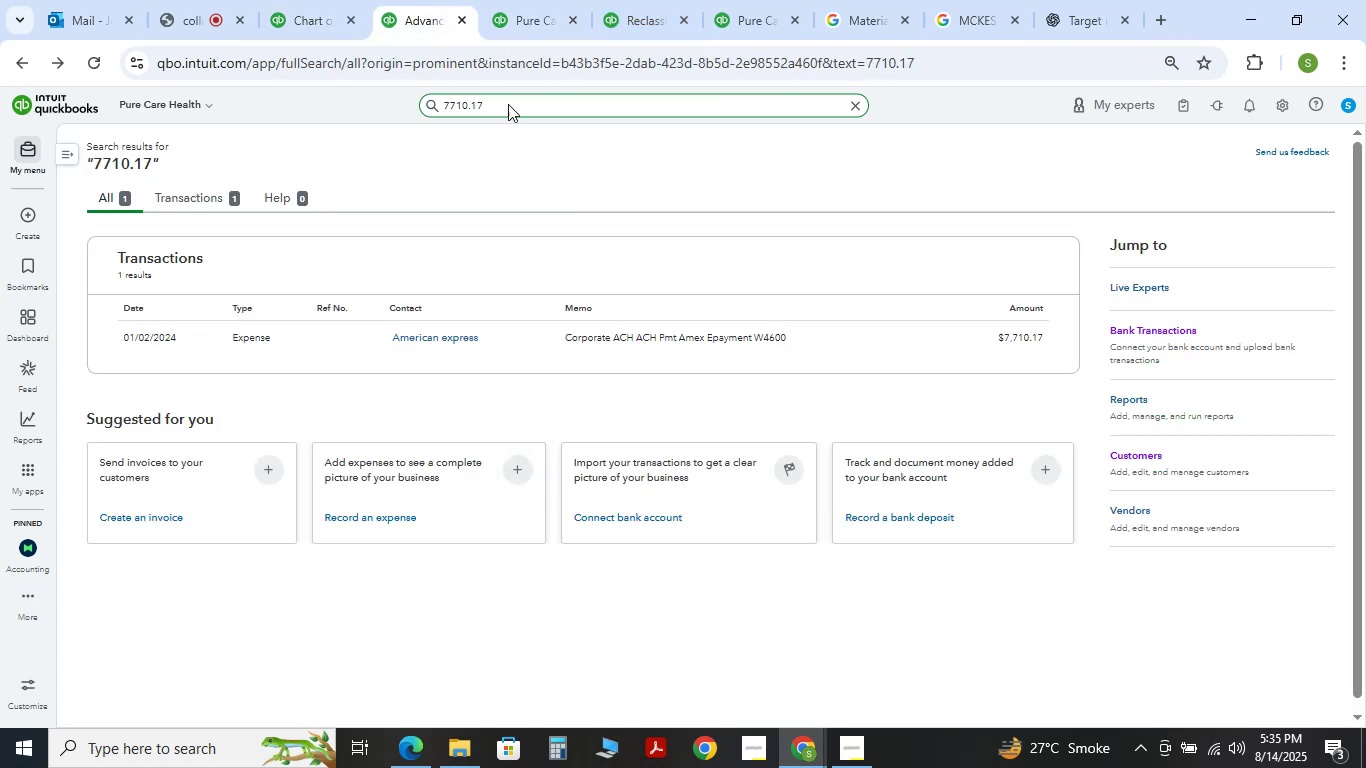 
left_click([527, 5])
 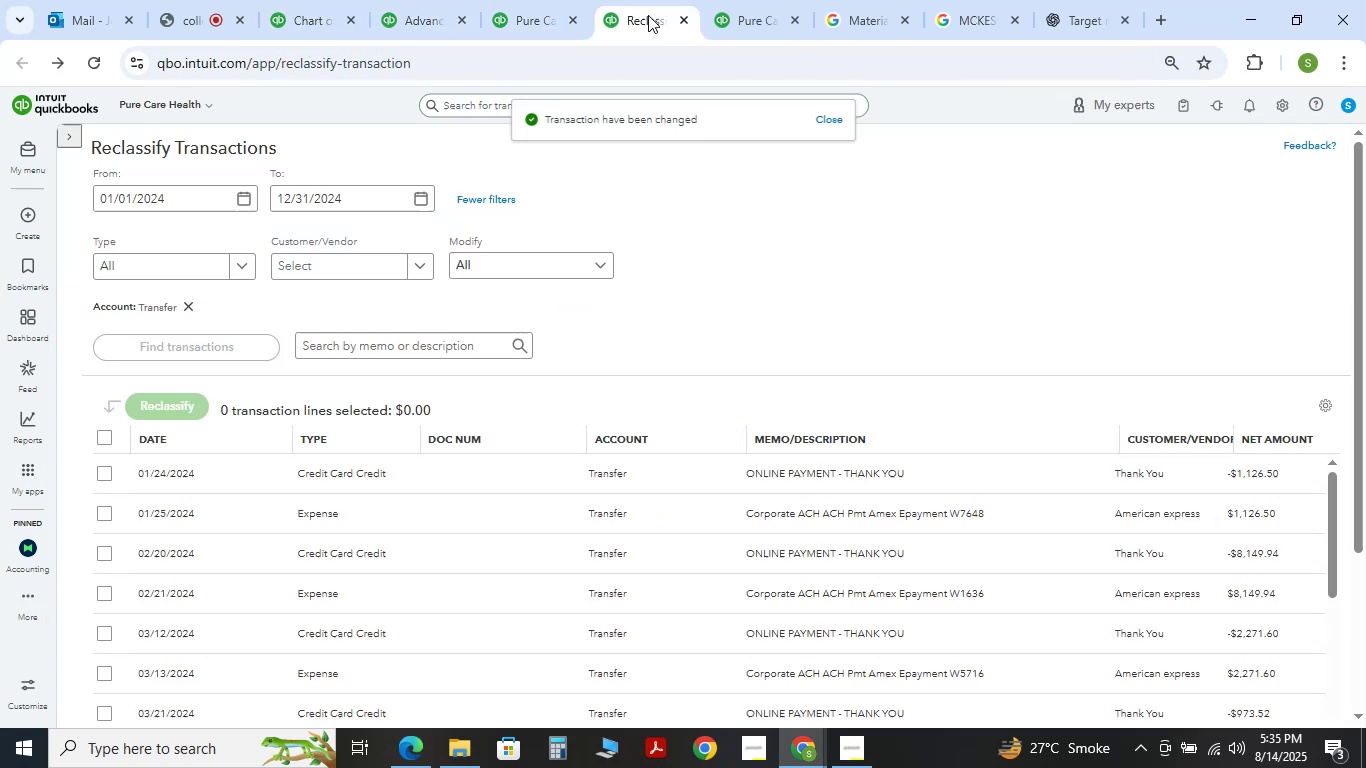 
double_click([752, 13])
 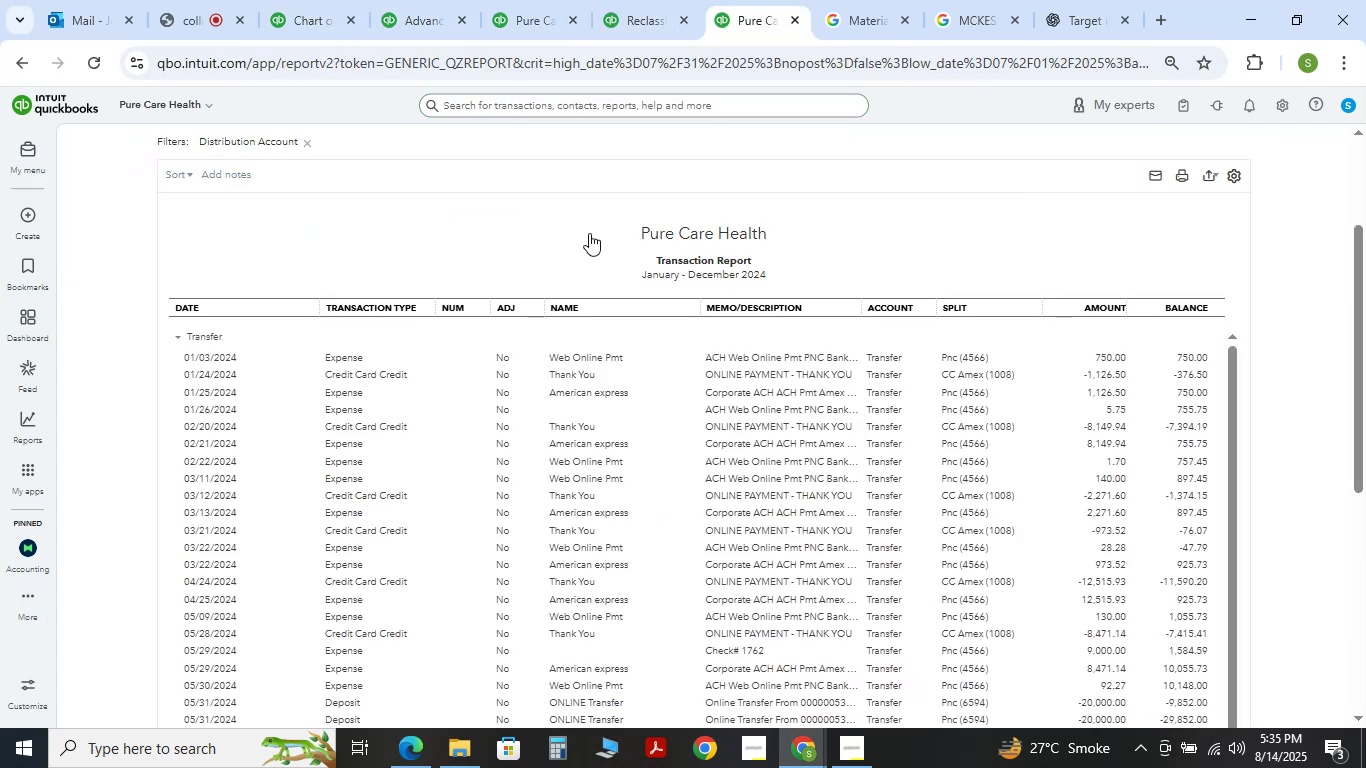 
scroll: coordinate [579, 259], scroll_direction: up, amount: 3.0
 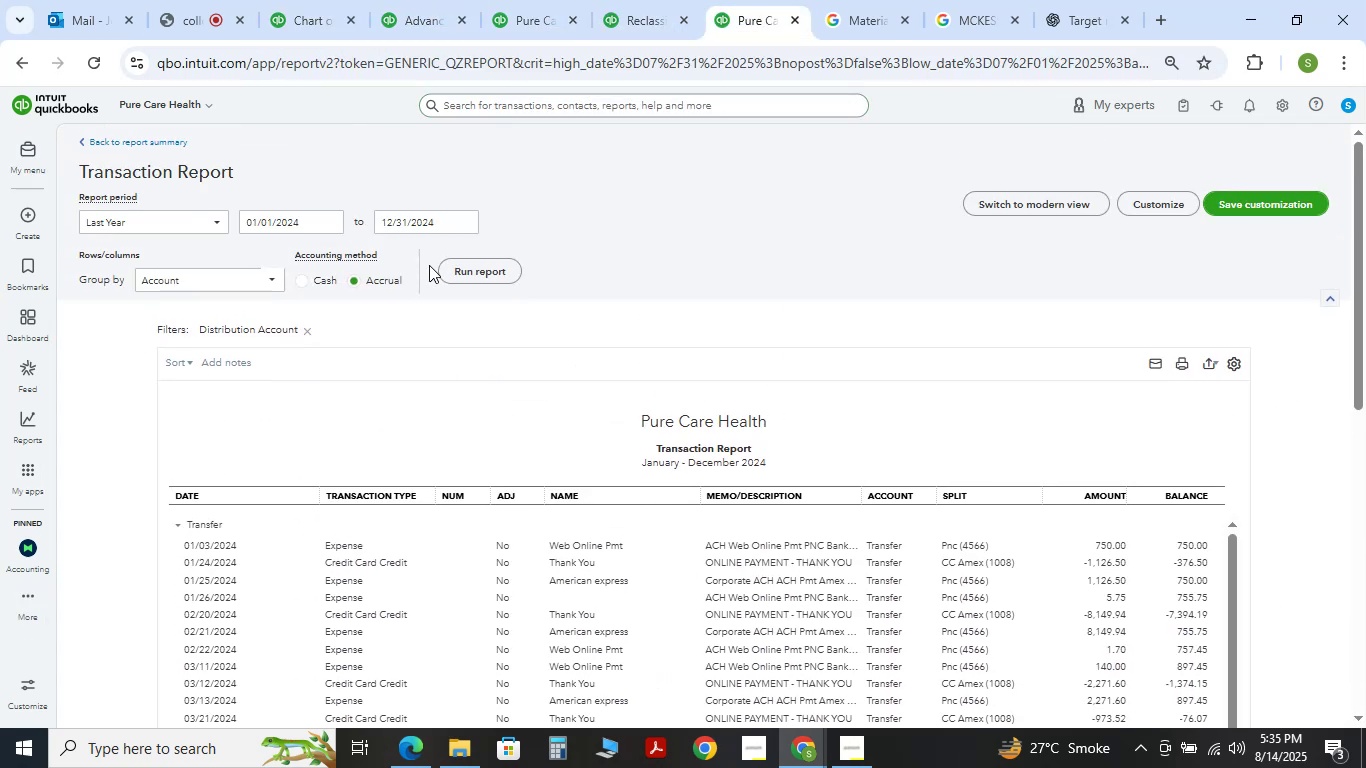 
double_click([483, 272])
 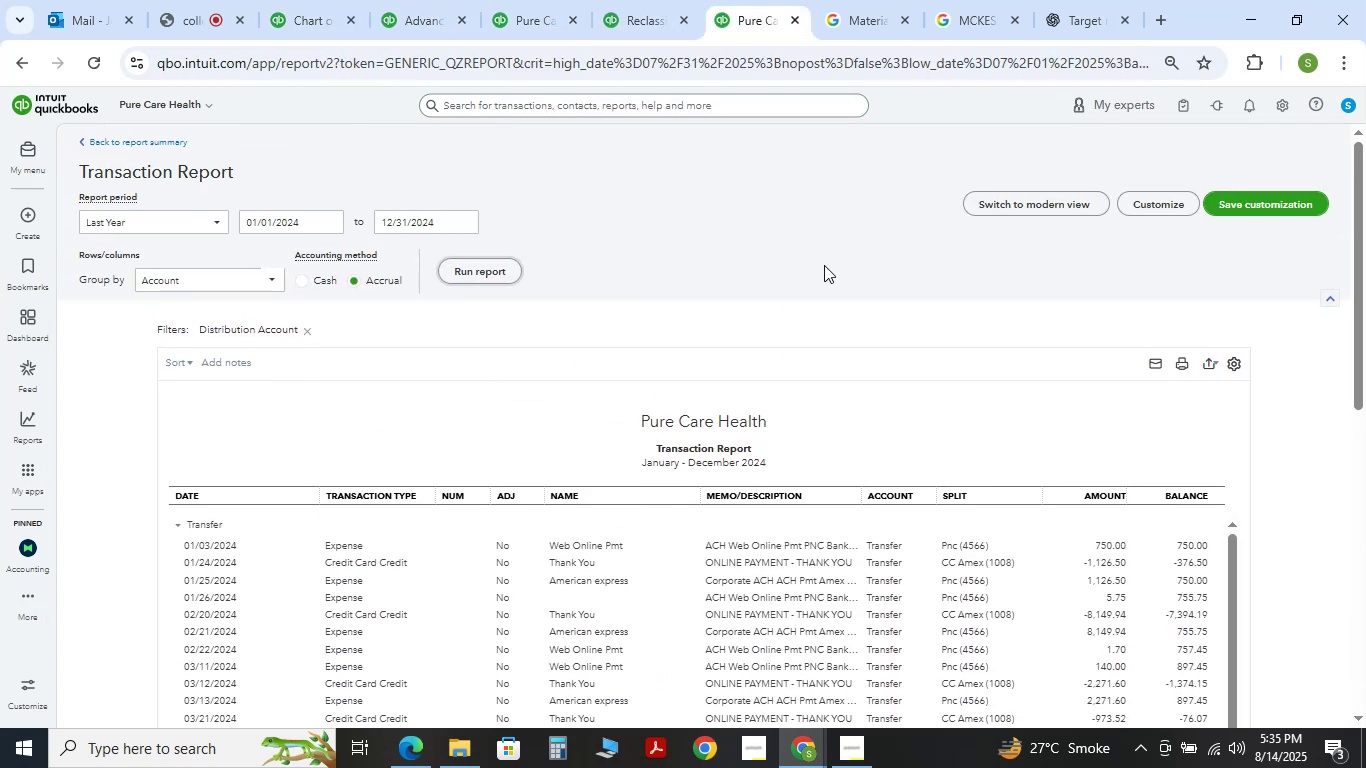 
scroll: coordinate [1049, 246], scroll_direction: down, amount: 10.0
 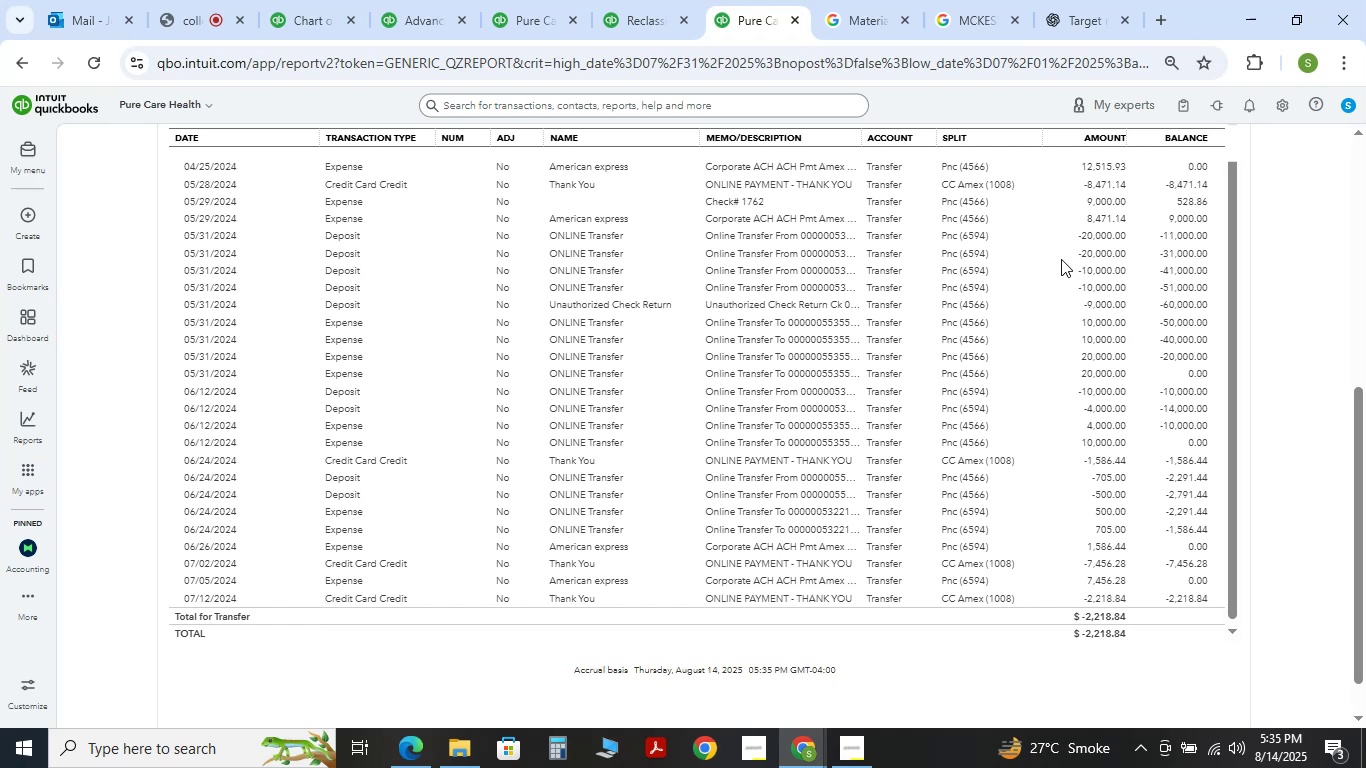 
left_click([275, 24])
 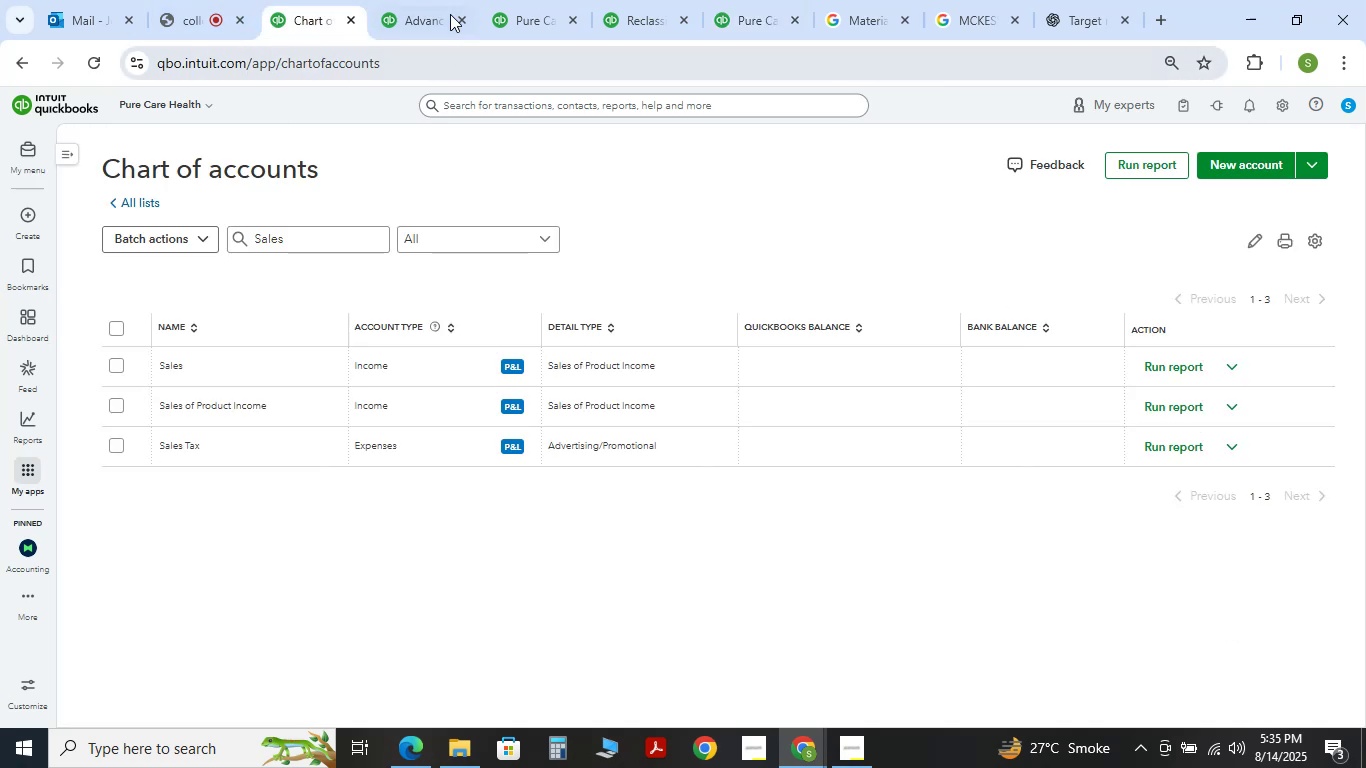 
double_click([450, 12])
 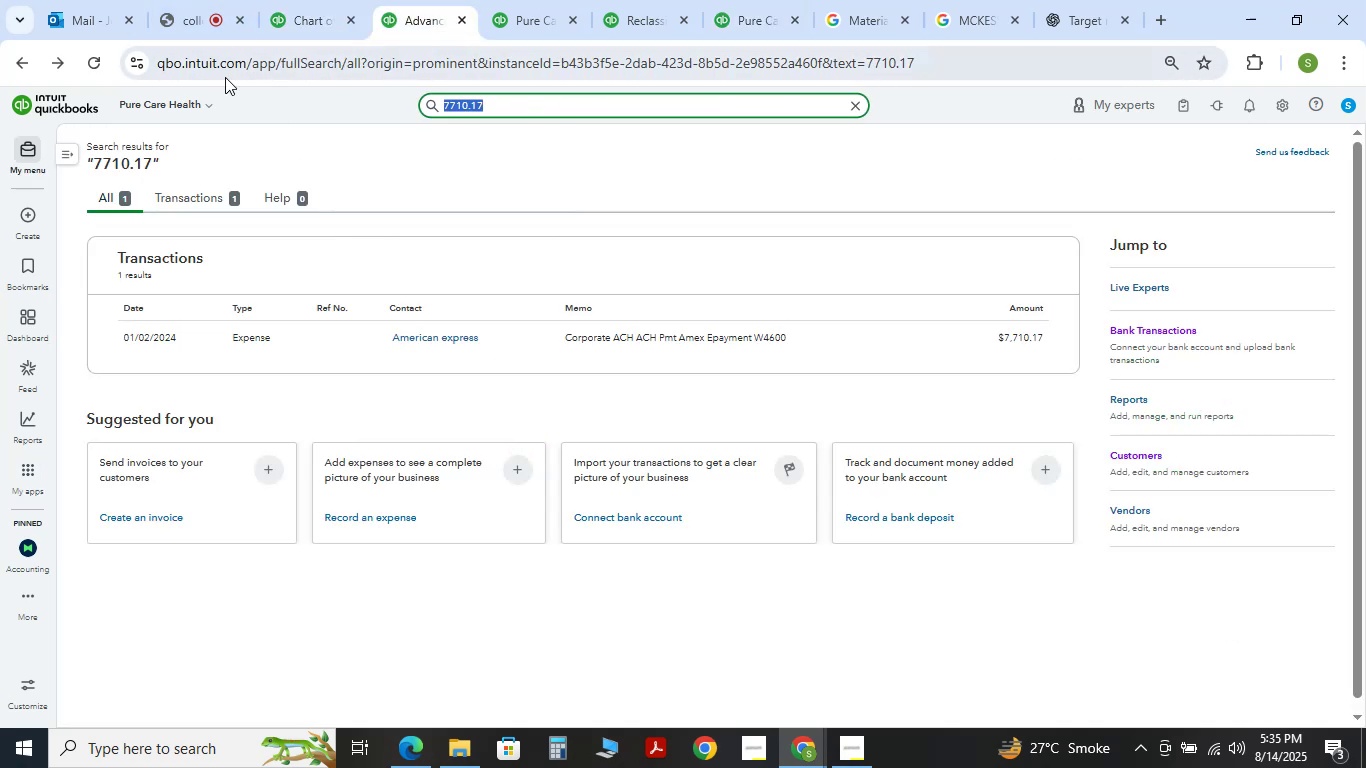 
key(Numpad2)
 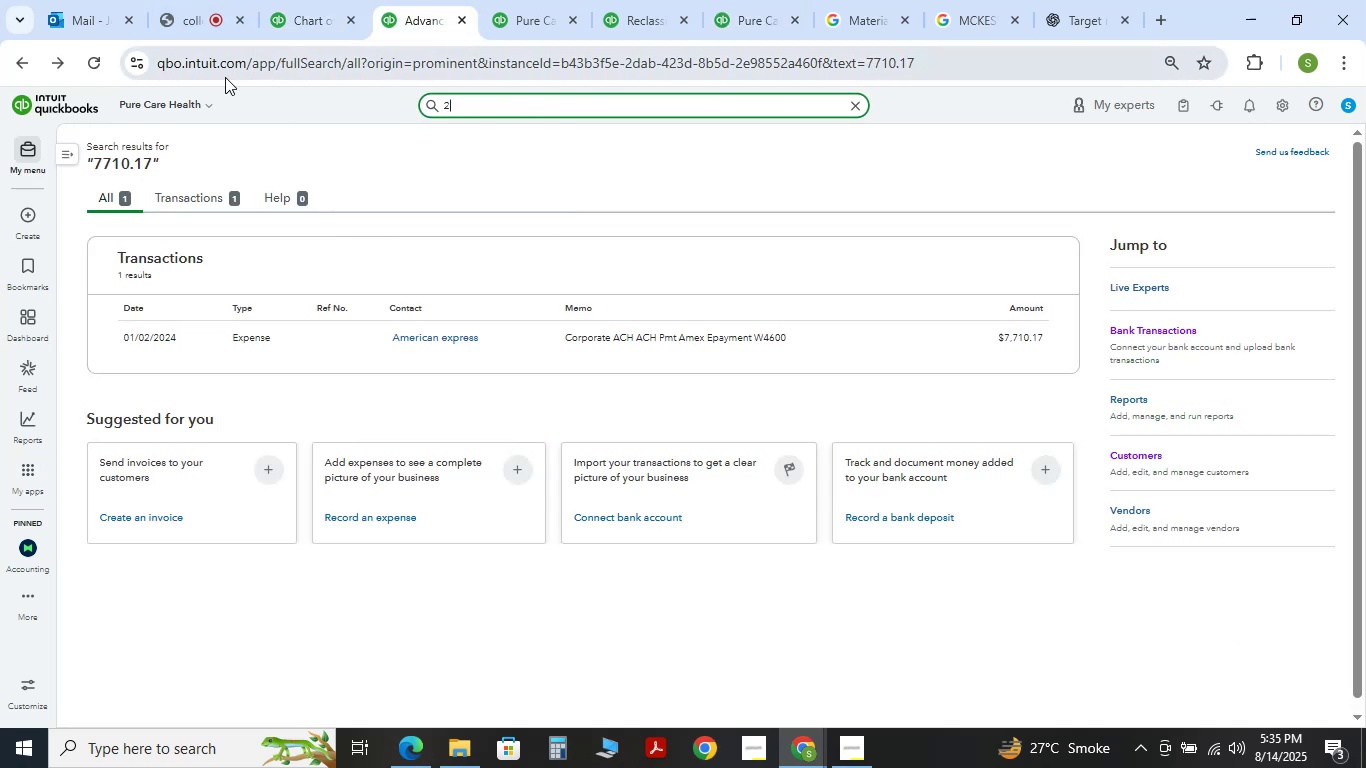 
key(Numpad2)
 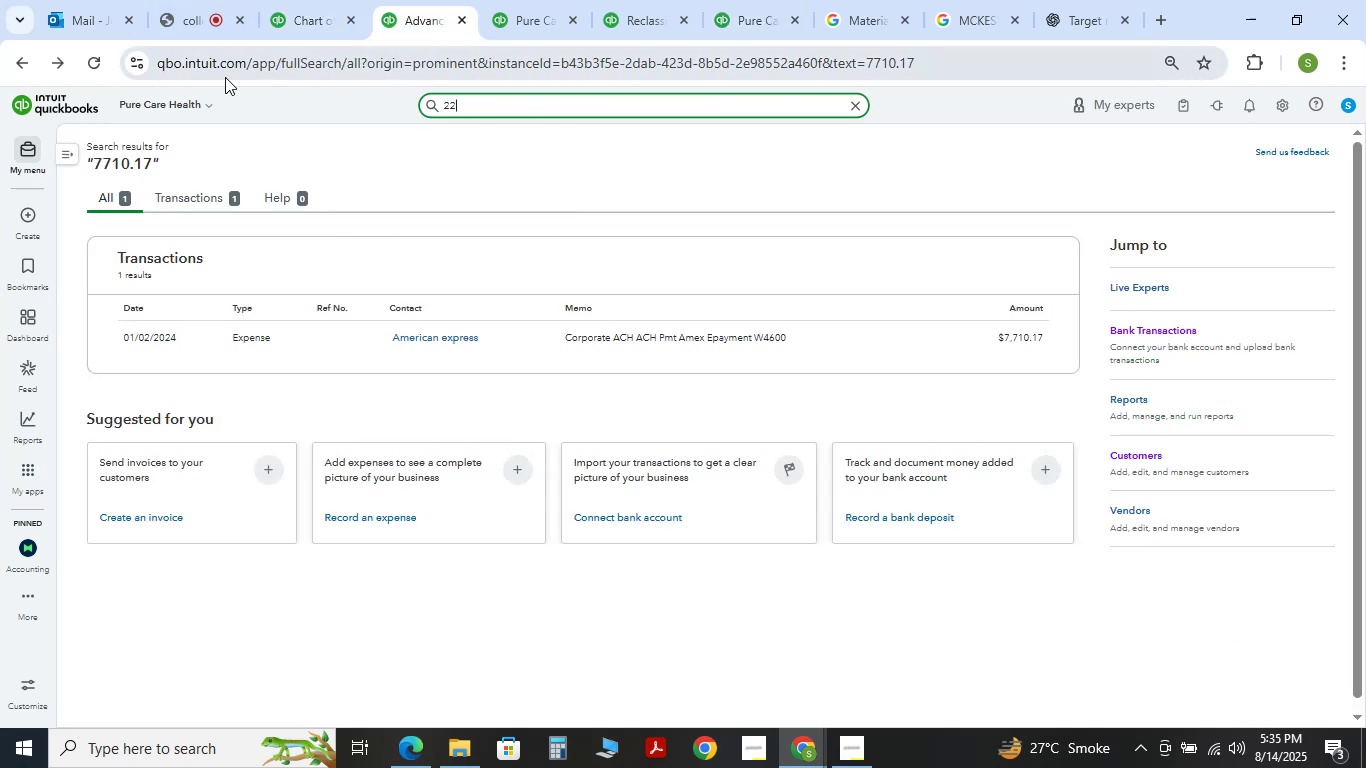 
key(Numpad1)
 